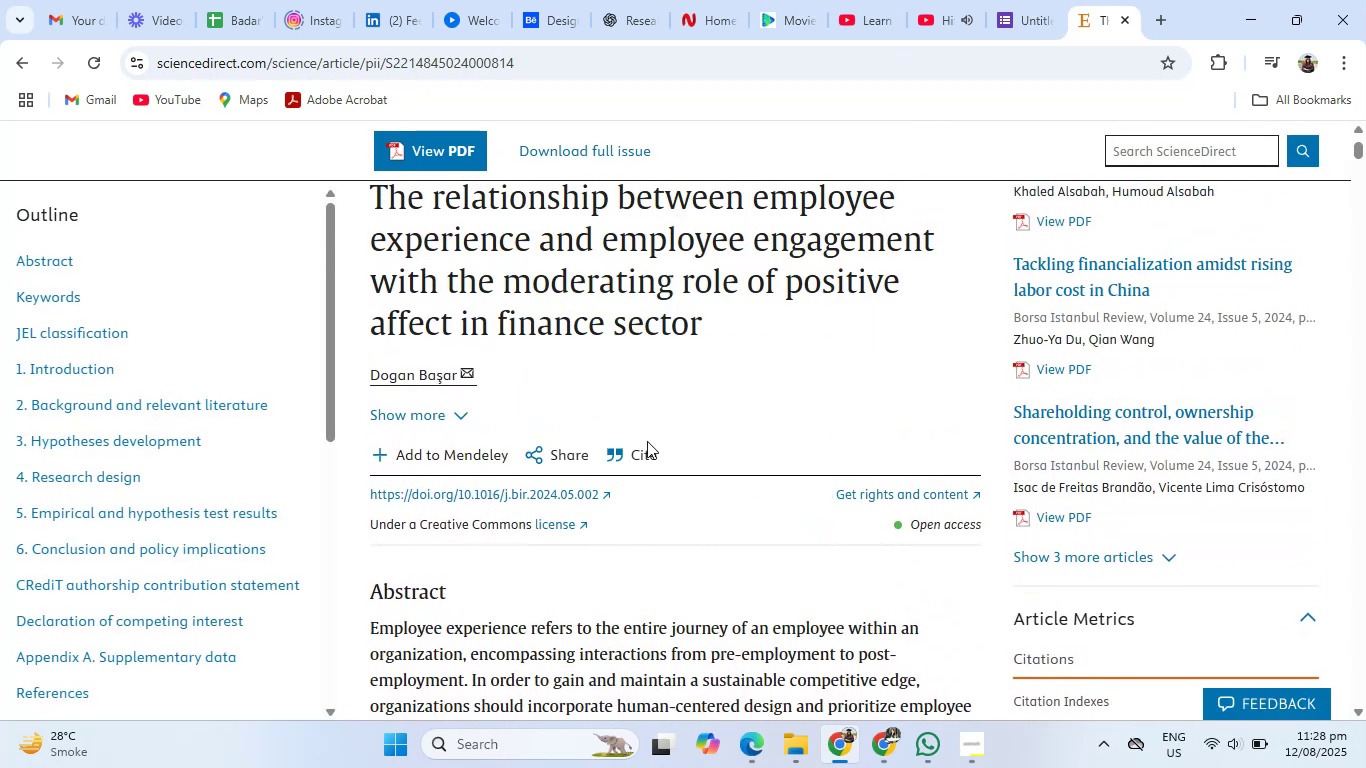 
left_click([558, 452])
 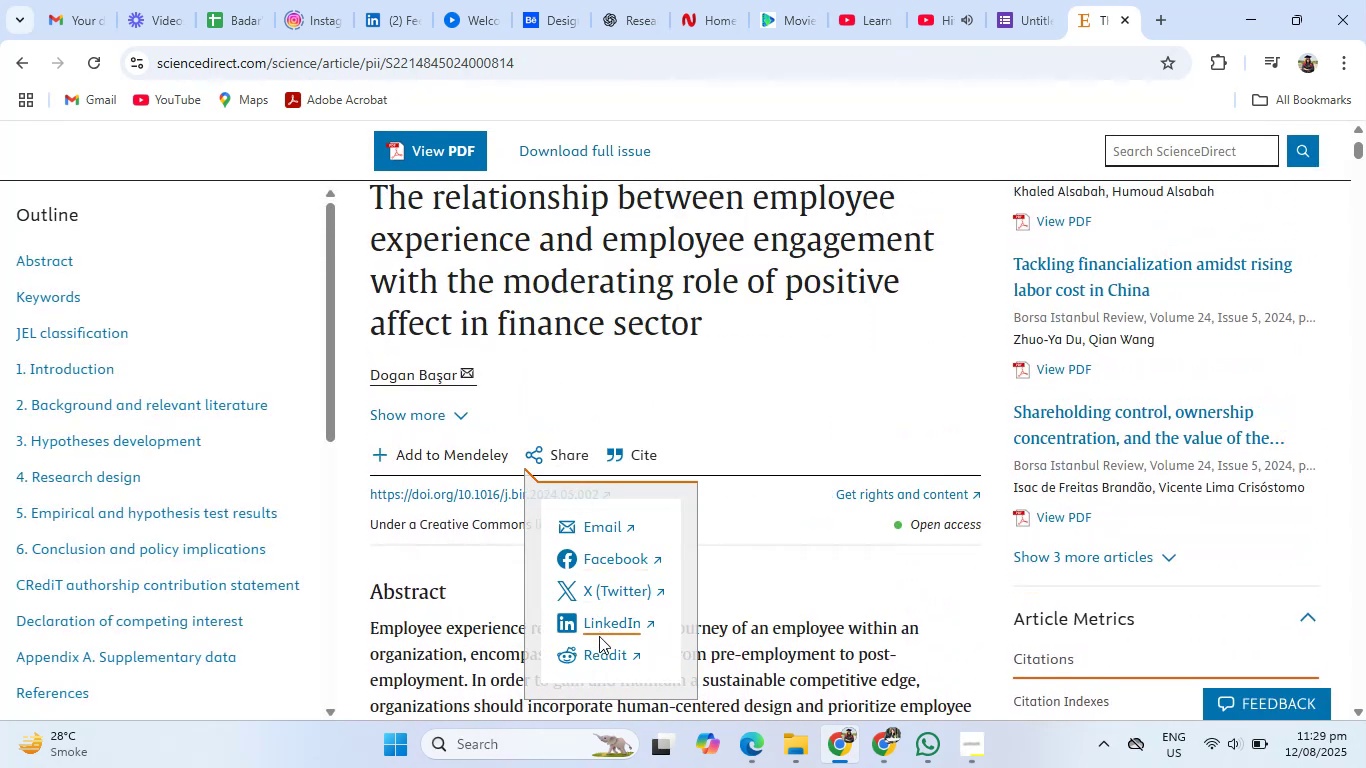 
left_click([757, 448])
 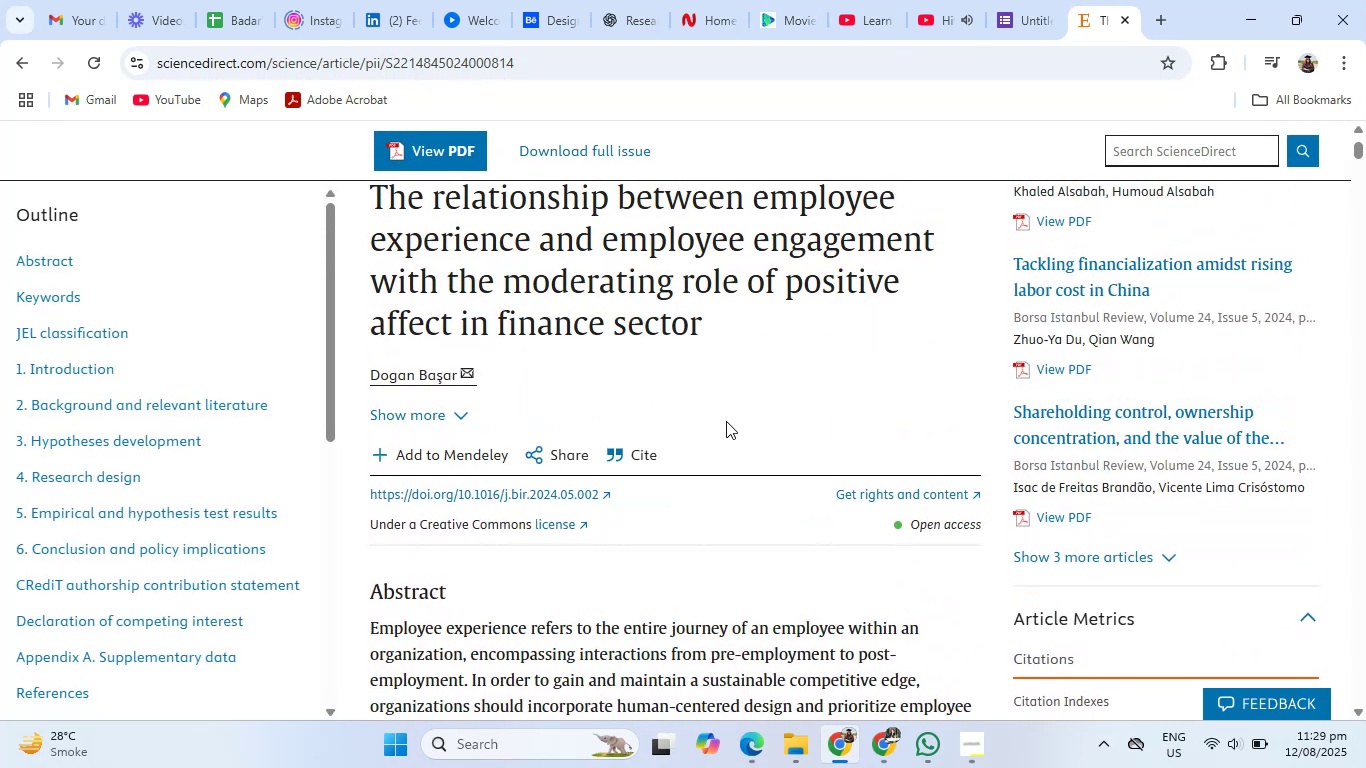 
scroll: coordinate [583, 291], scroll_direction: up, amount: 3.0
 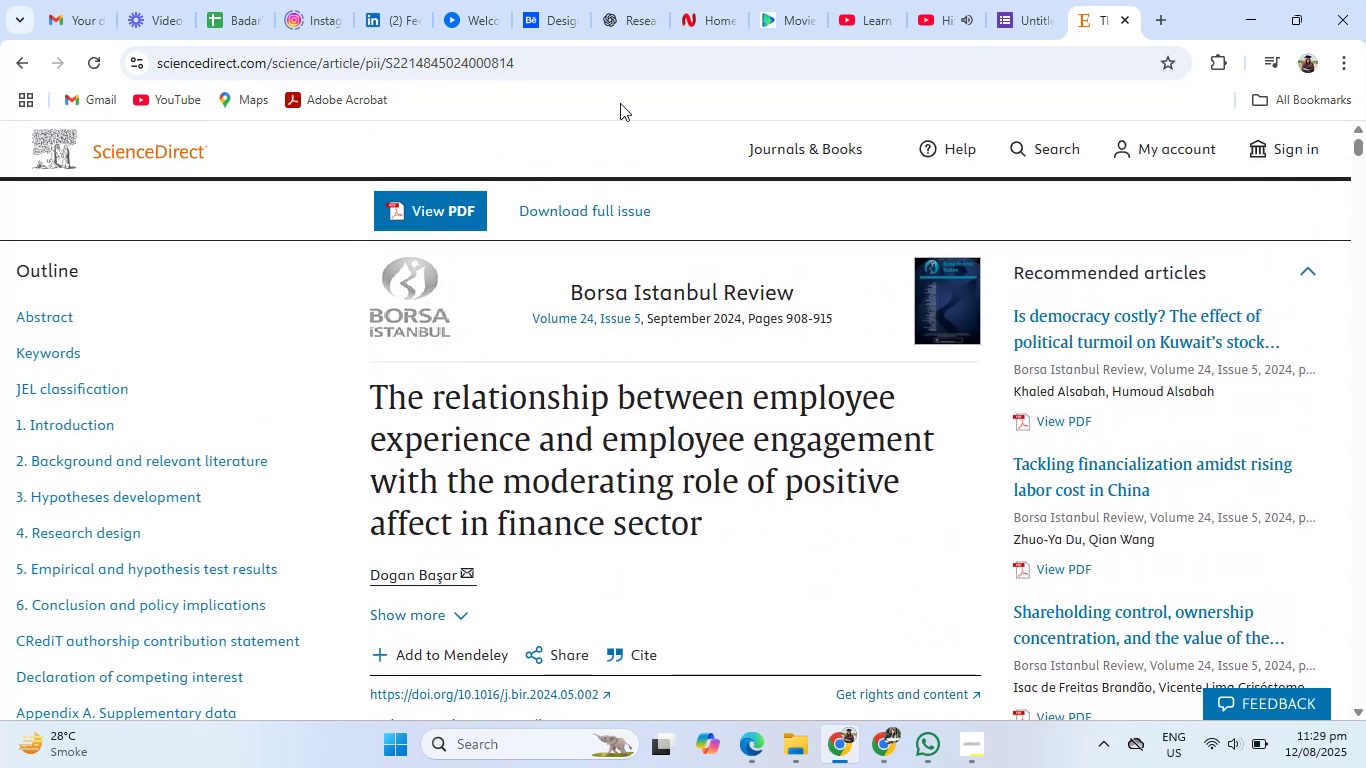 
left_click_drag(start_coordinate=[599, 75], to_coordinate=[146, 73])
 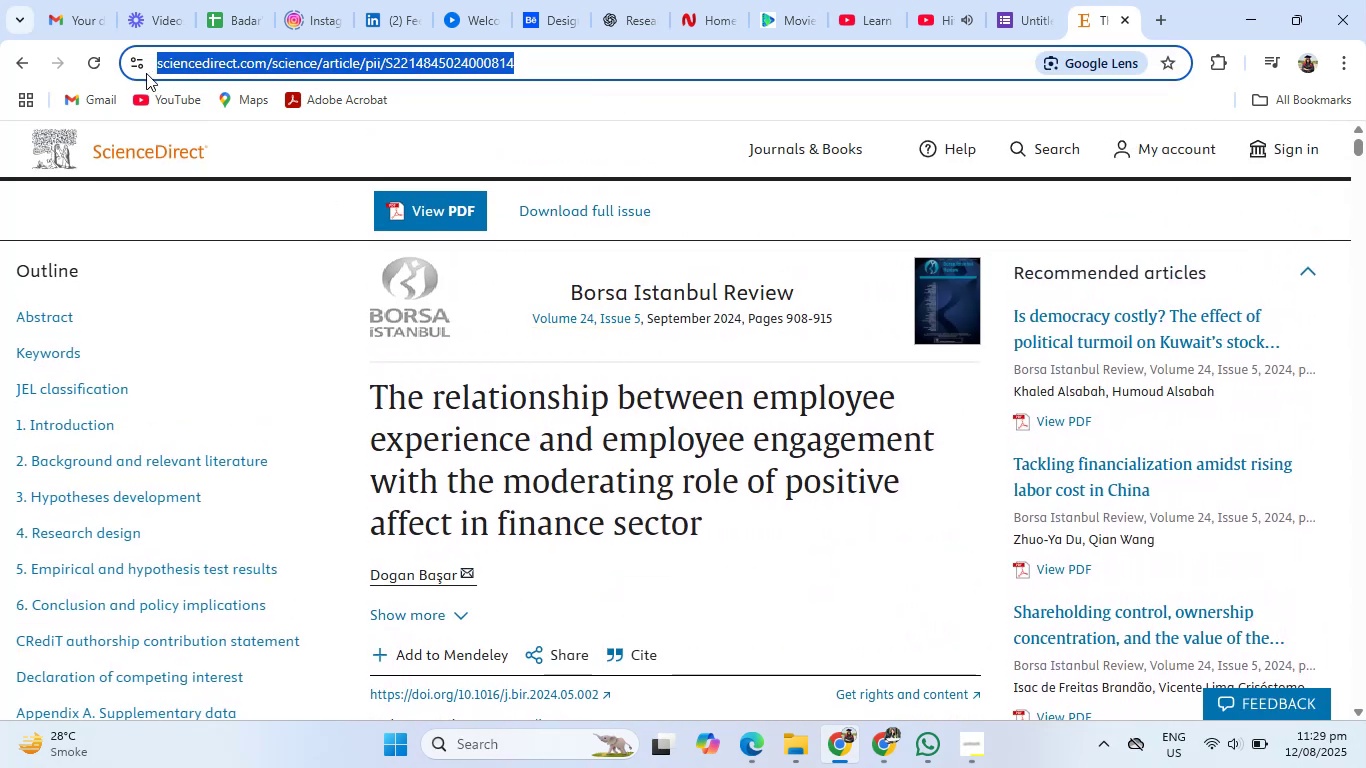 
key(Control+C)
 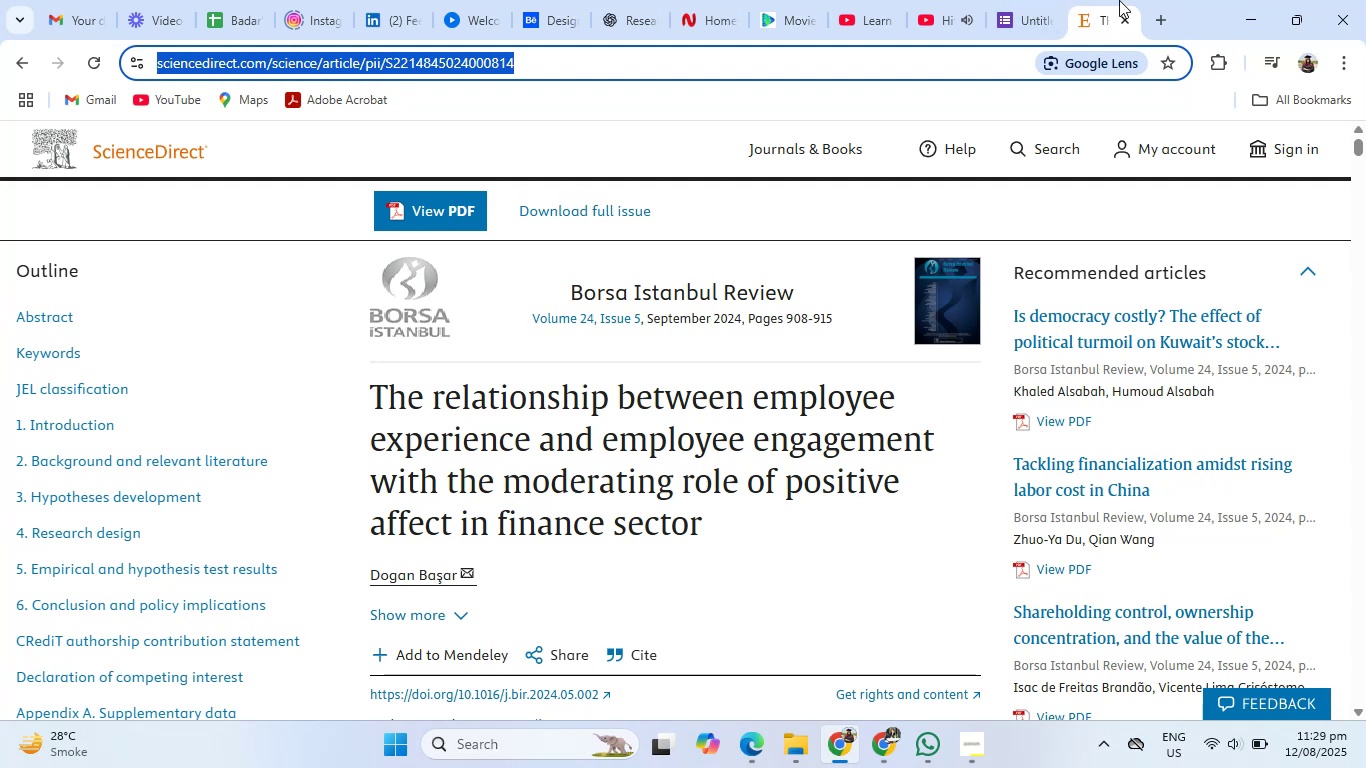 
left_click([1027, 16])
 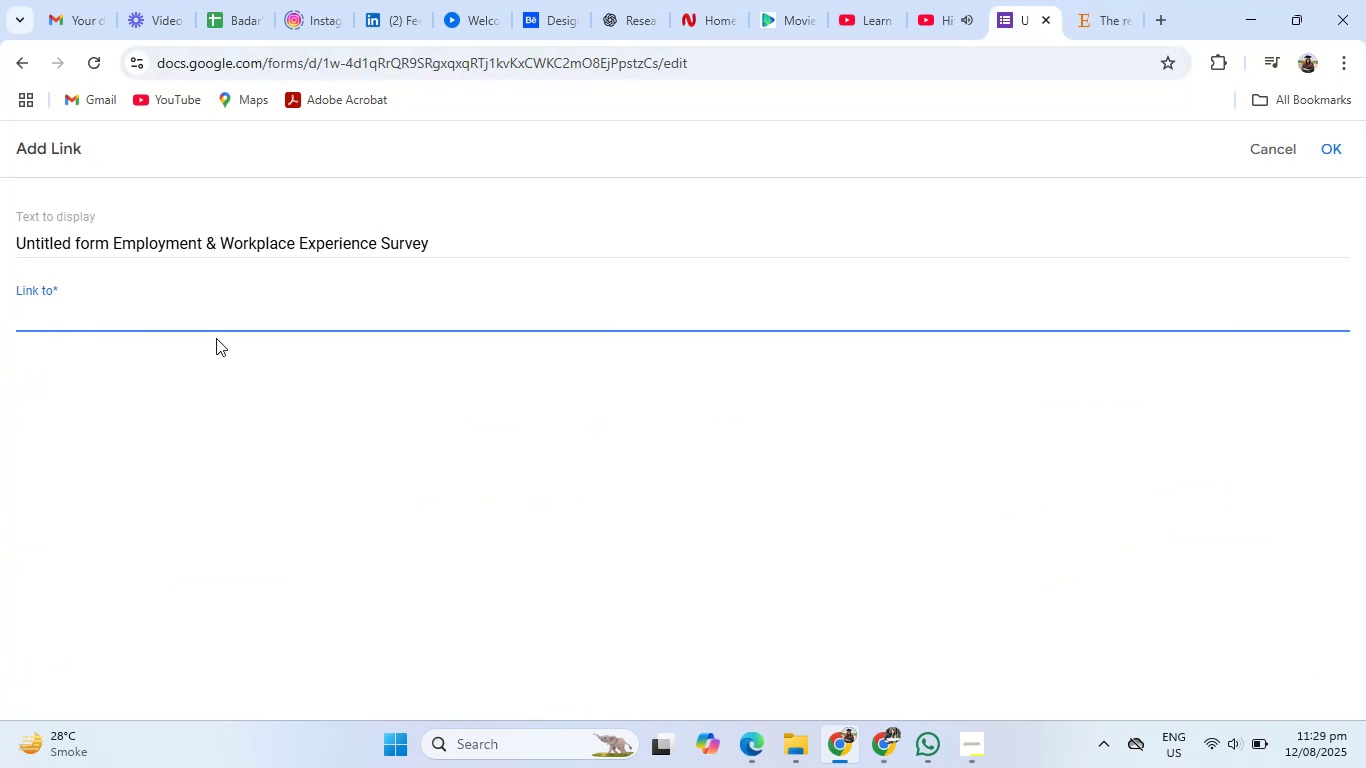 
left_click([181, 315])
 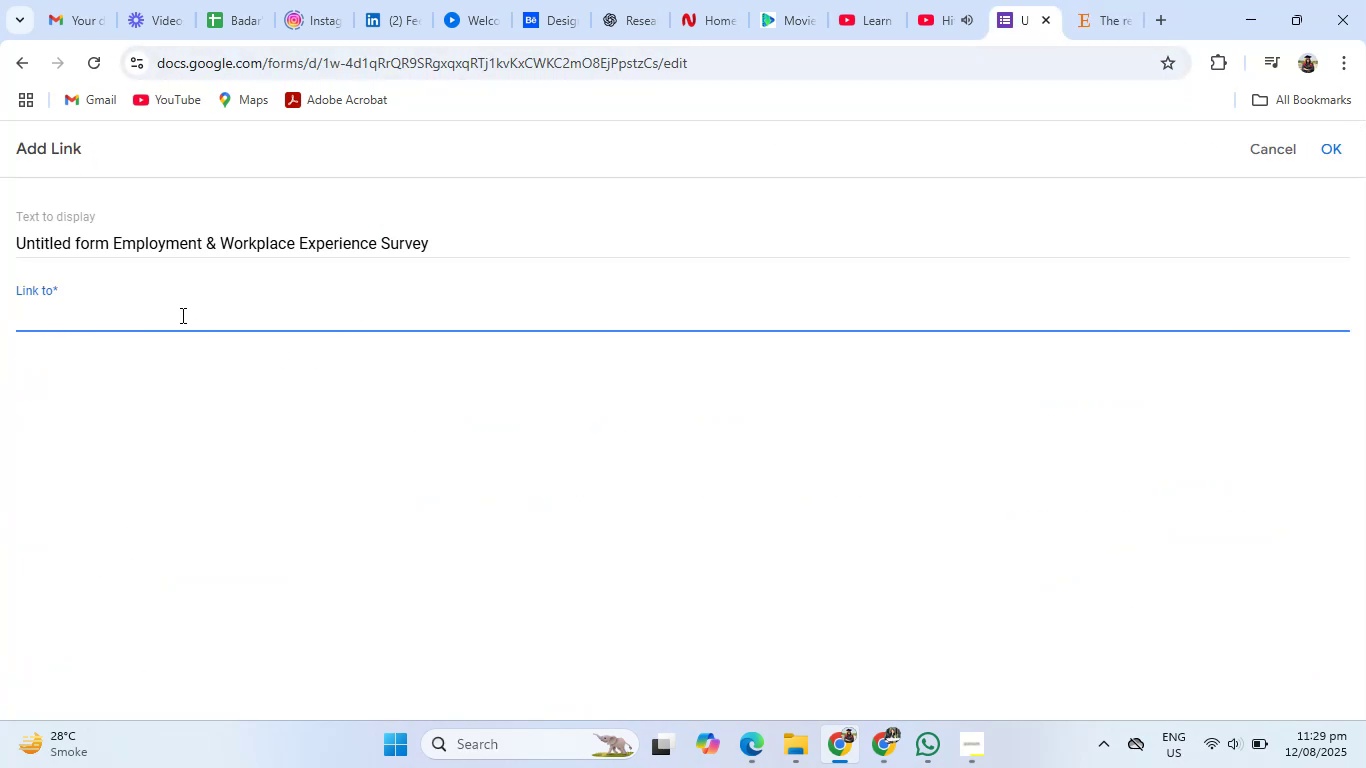 
key(Control+V)
 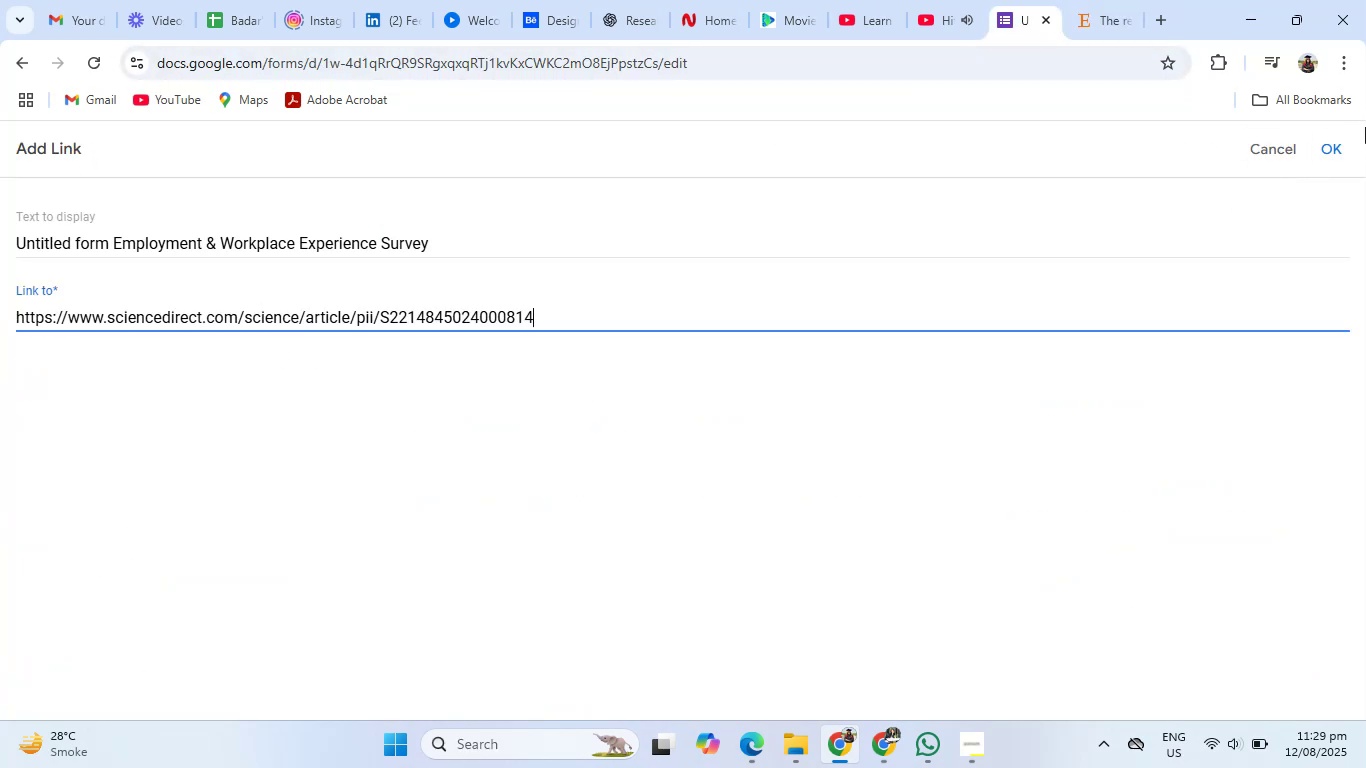 
left_click([1330, 144])
 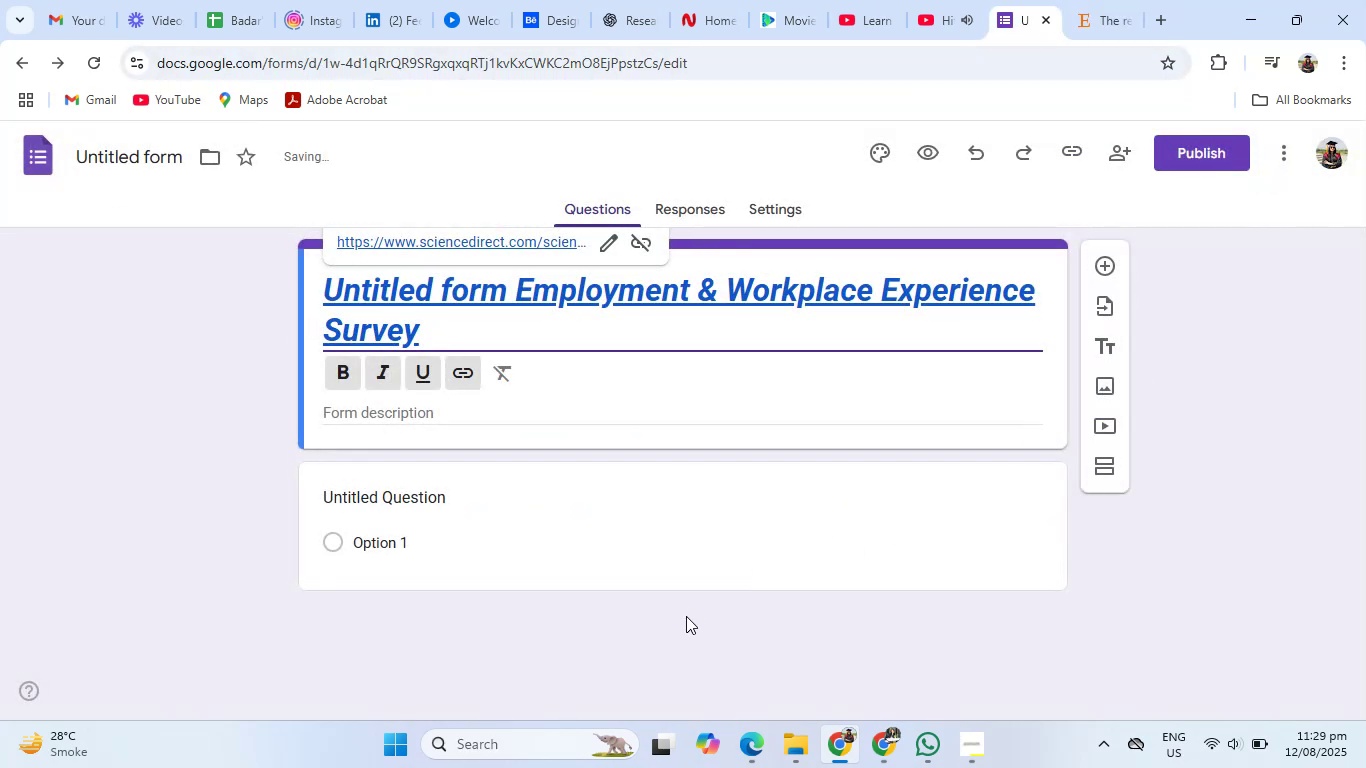 
left_click([666, 643])
 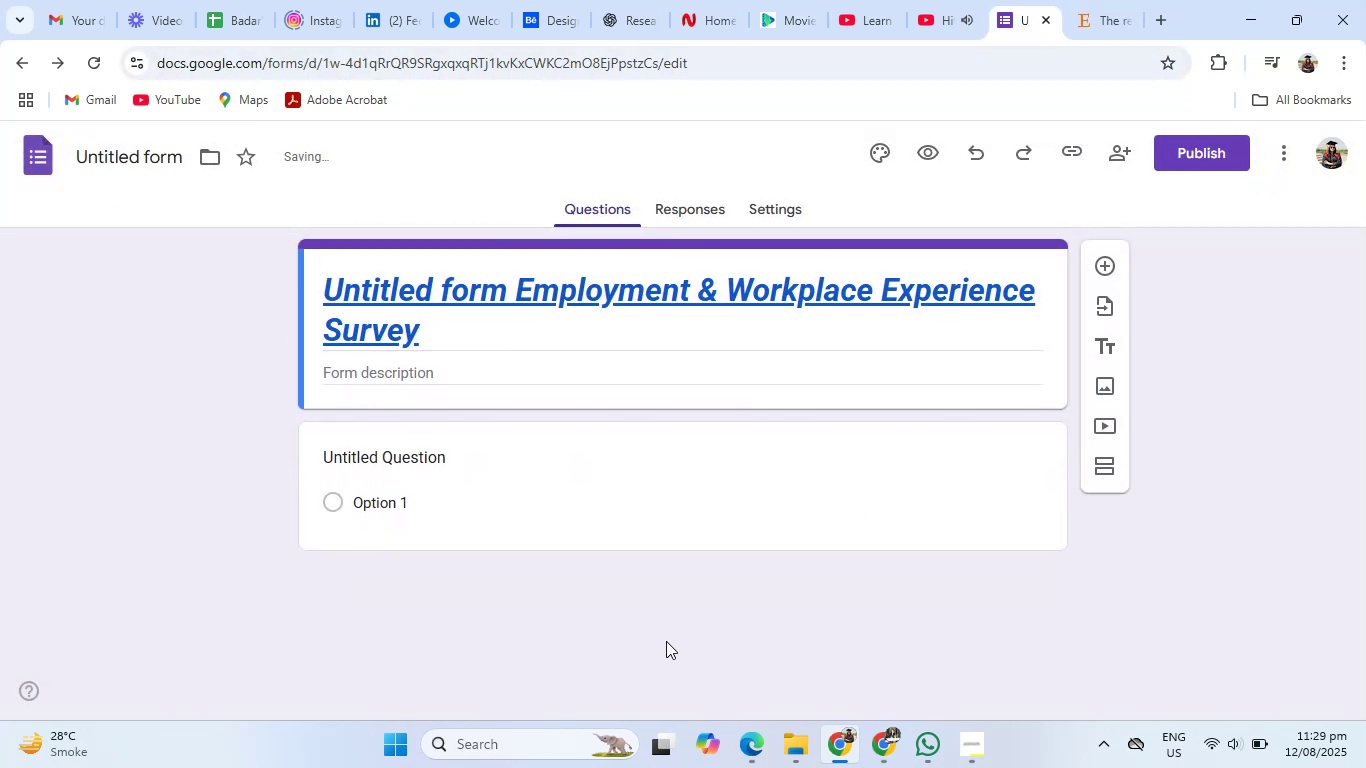 
scroll: coordinate [660, 621], scroll_direction: up, amount: 2.0
 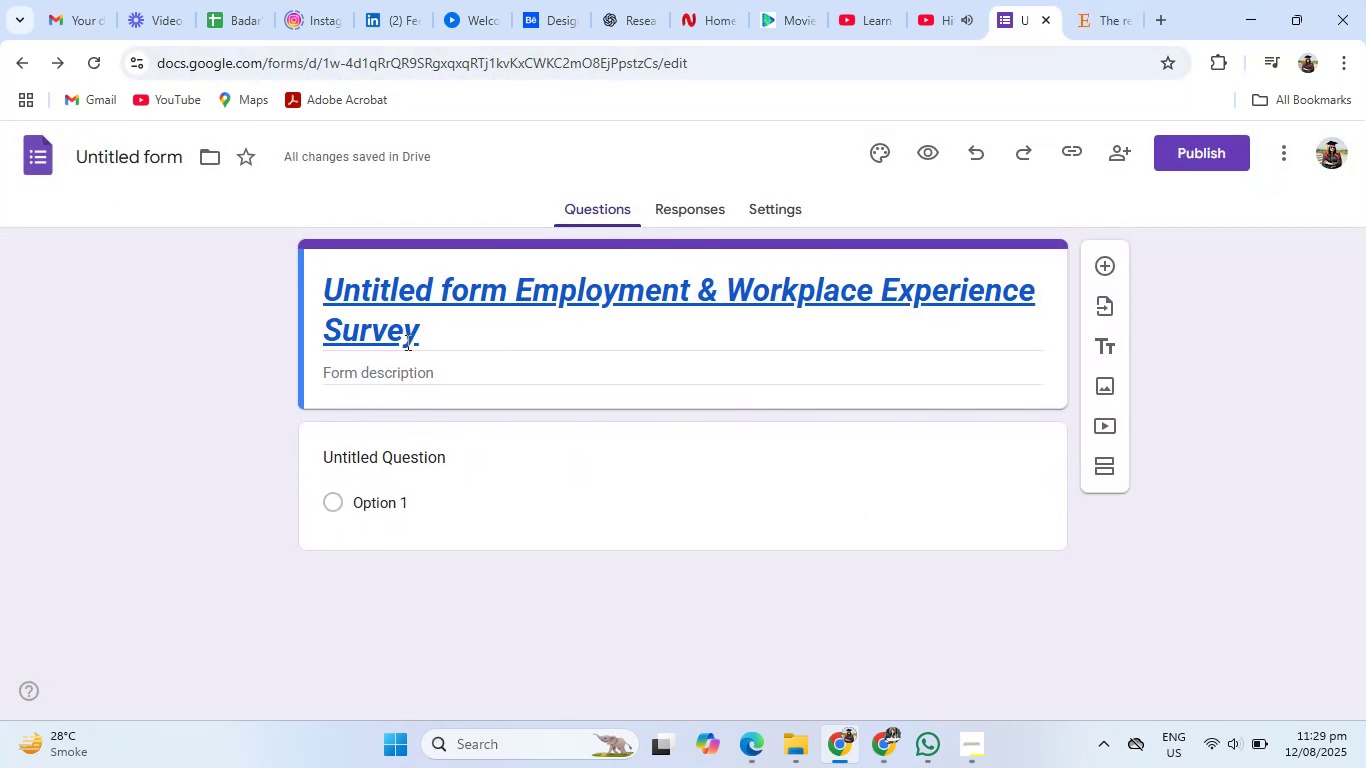 
left_click([394, 325])
 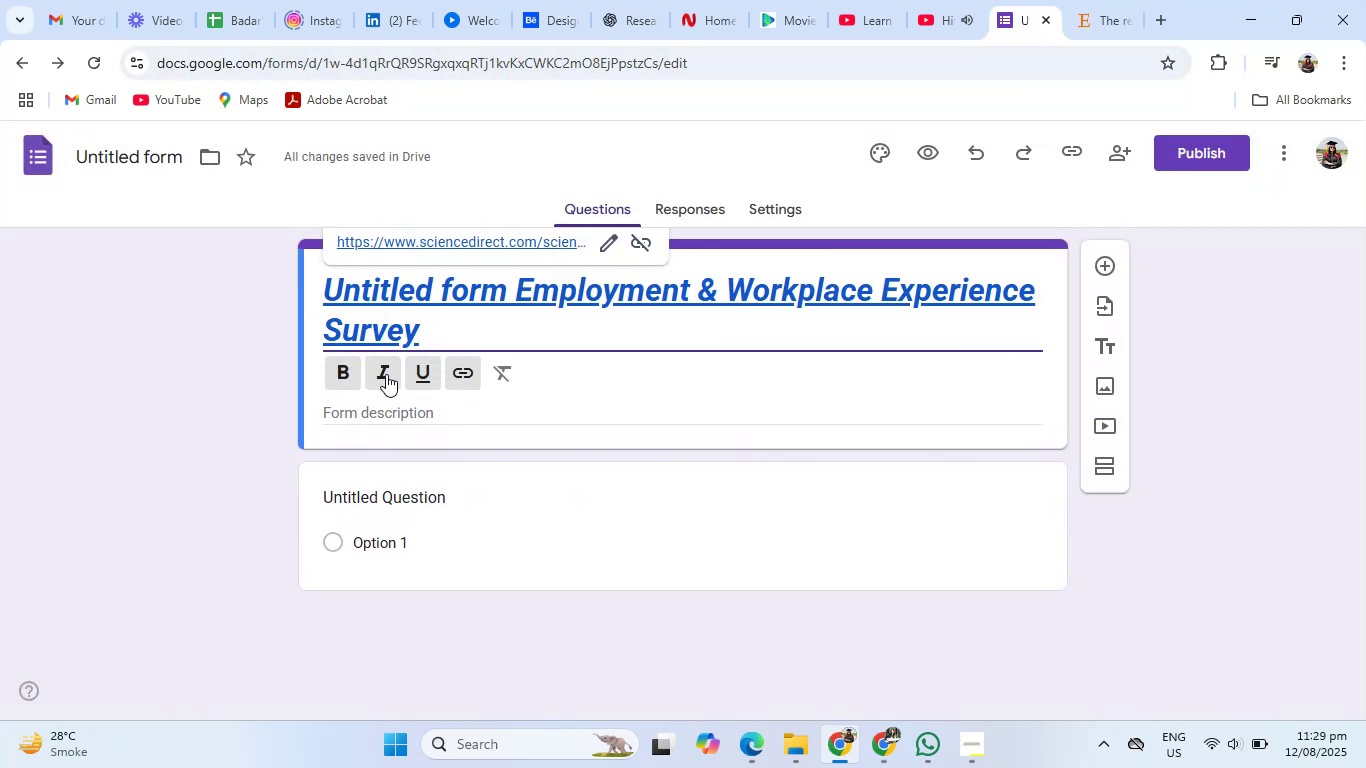 
left_click([420, 373])
 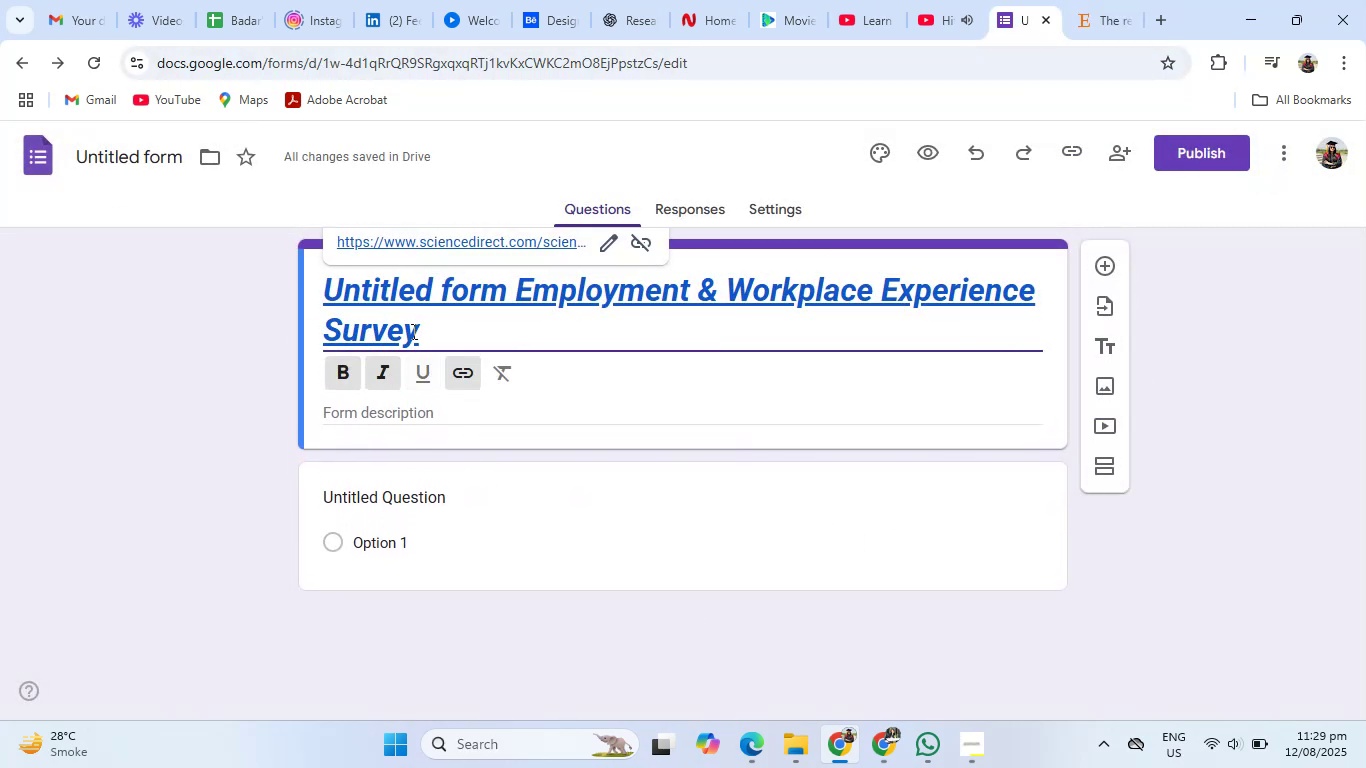 
left_click_drag(start_coordinate=[424, 327], to_coordinate=[301, 287])
 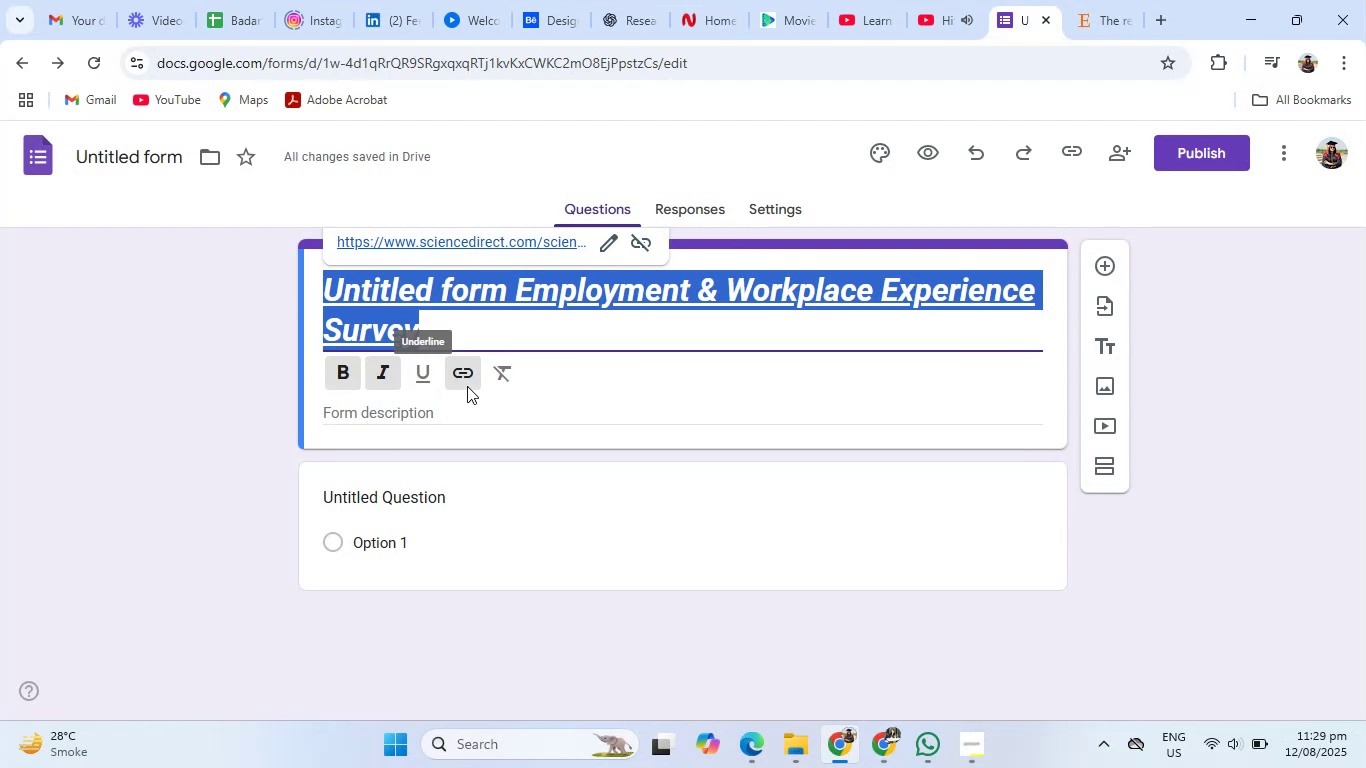 
left_click([463, 368])
 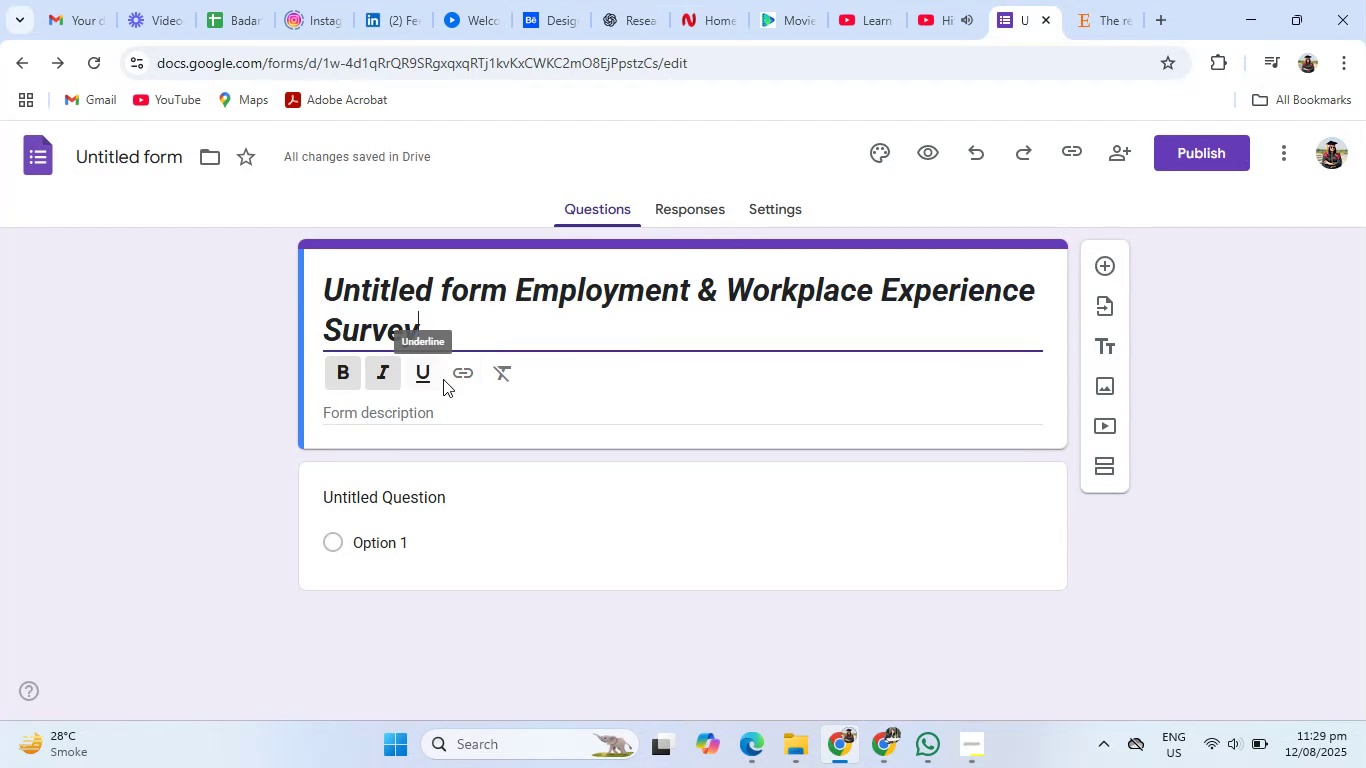 
left_click([387, 375])
 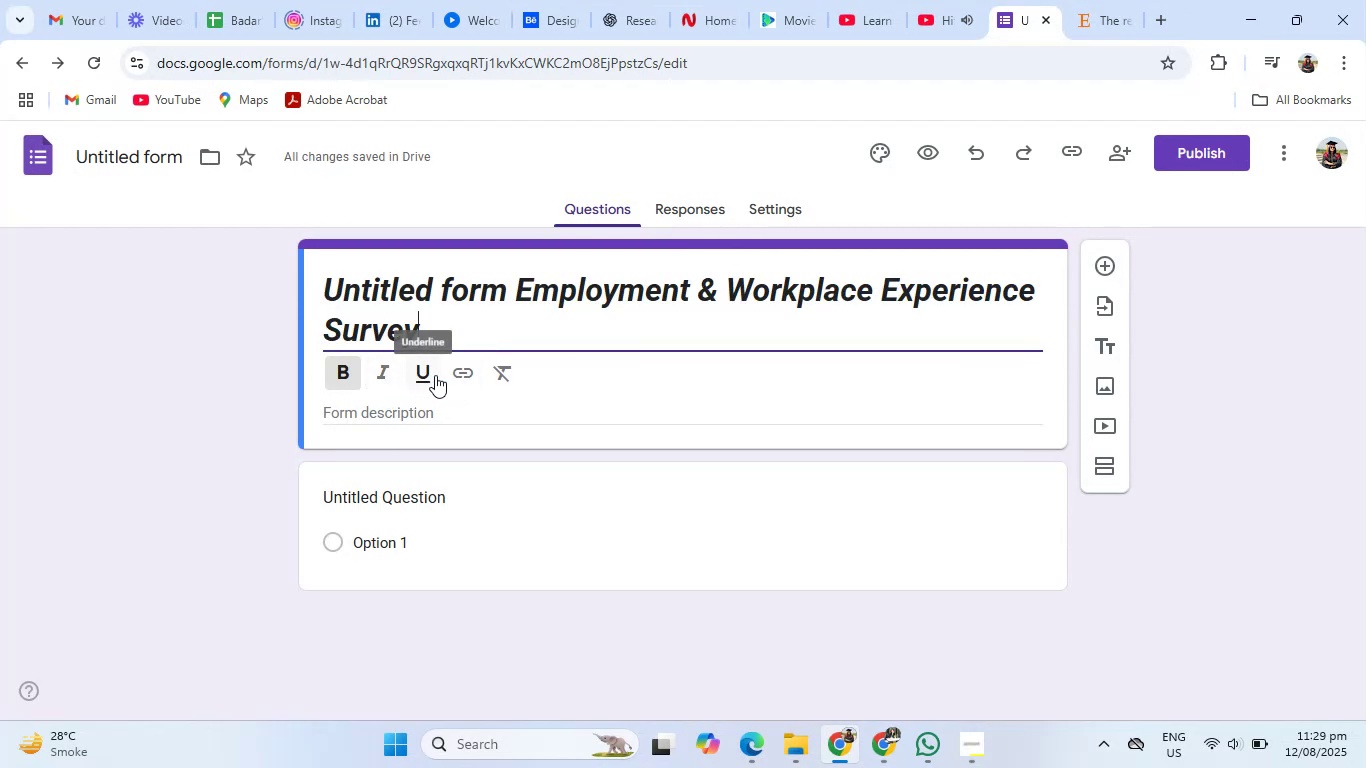 
left_click([459, 376])
 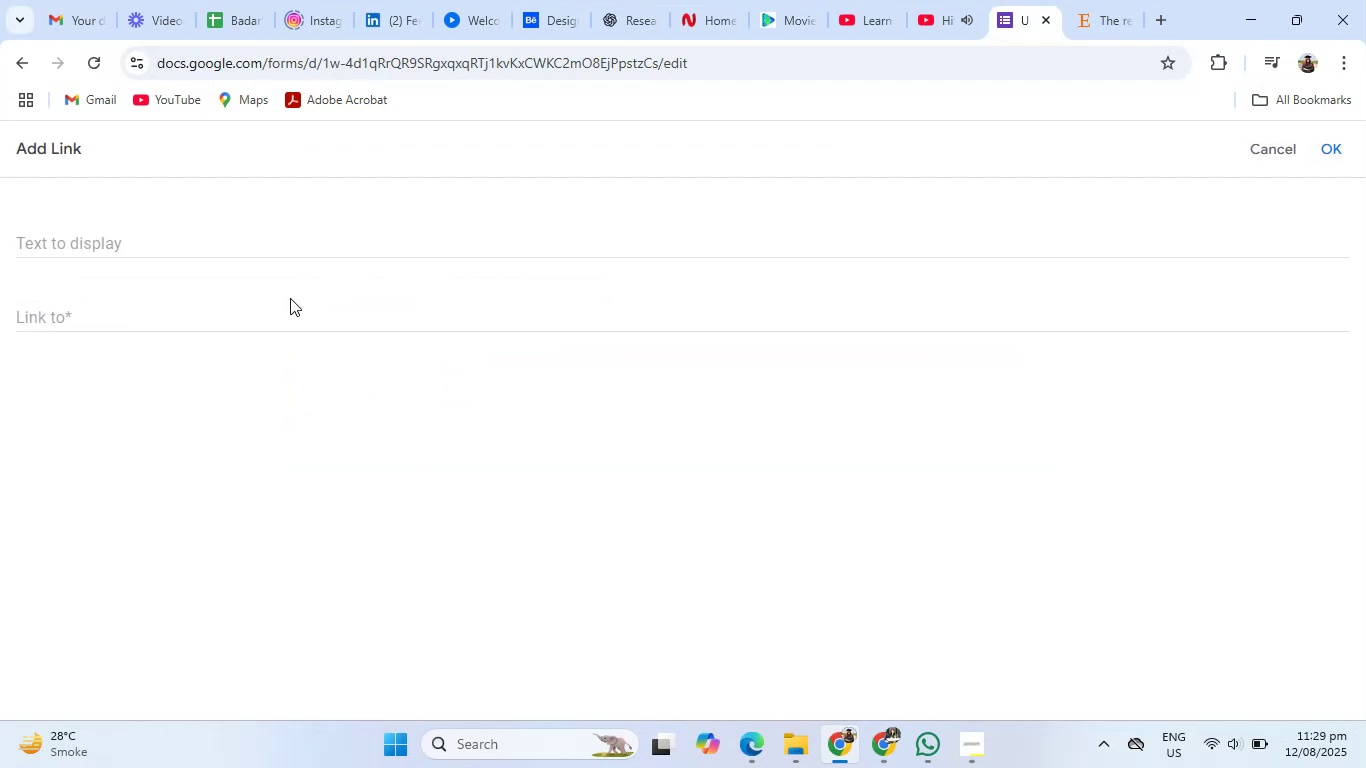 
left_click([266, 319])
 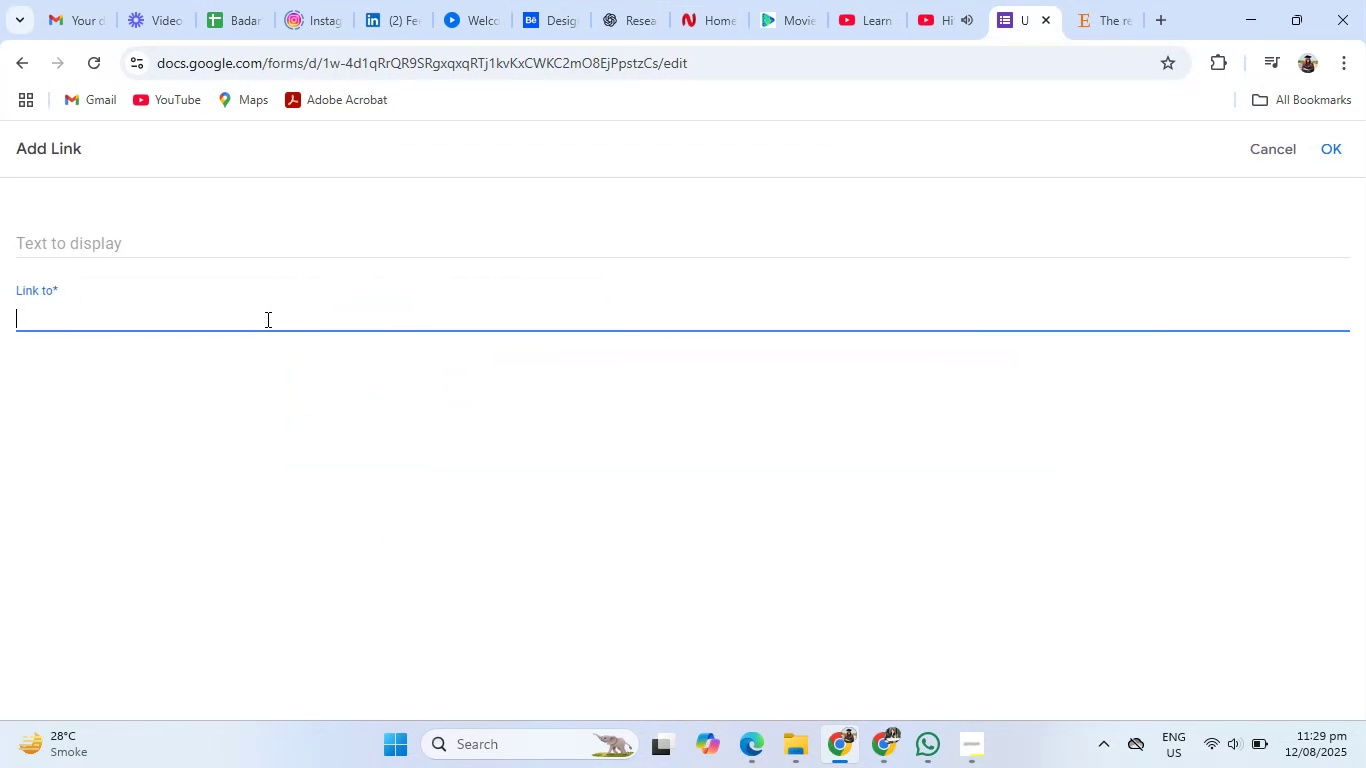 
key(Control+V)
 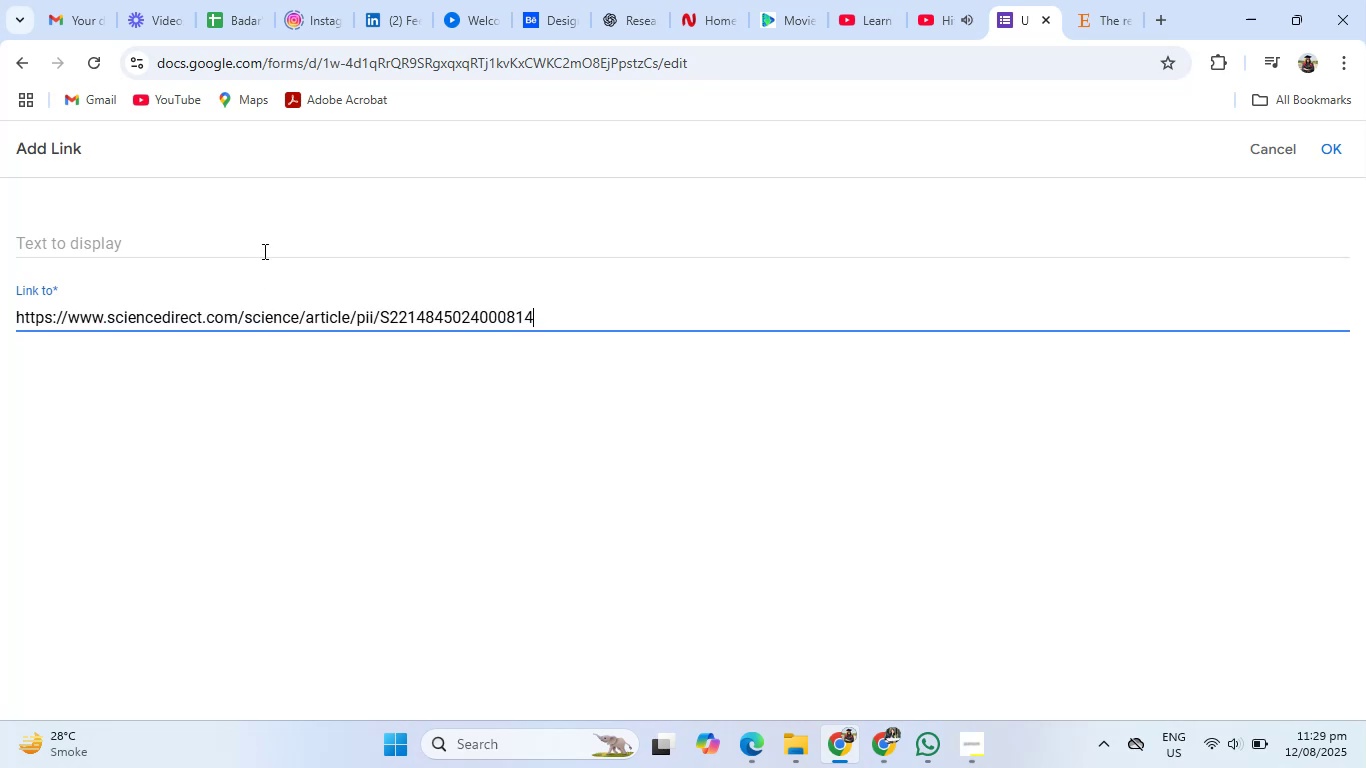 
left_click([264, 248])
 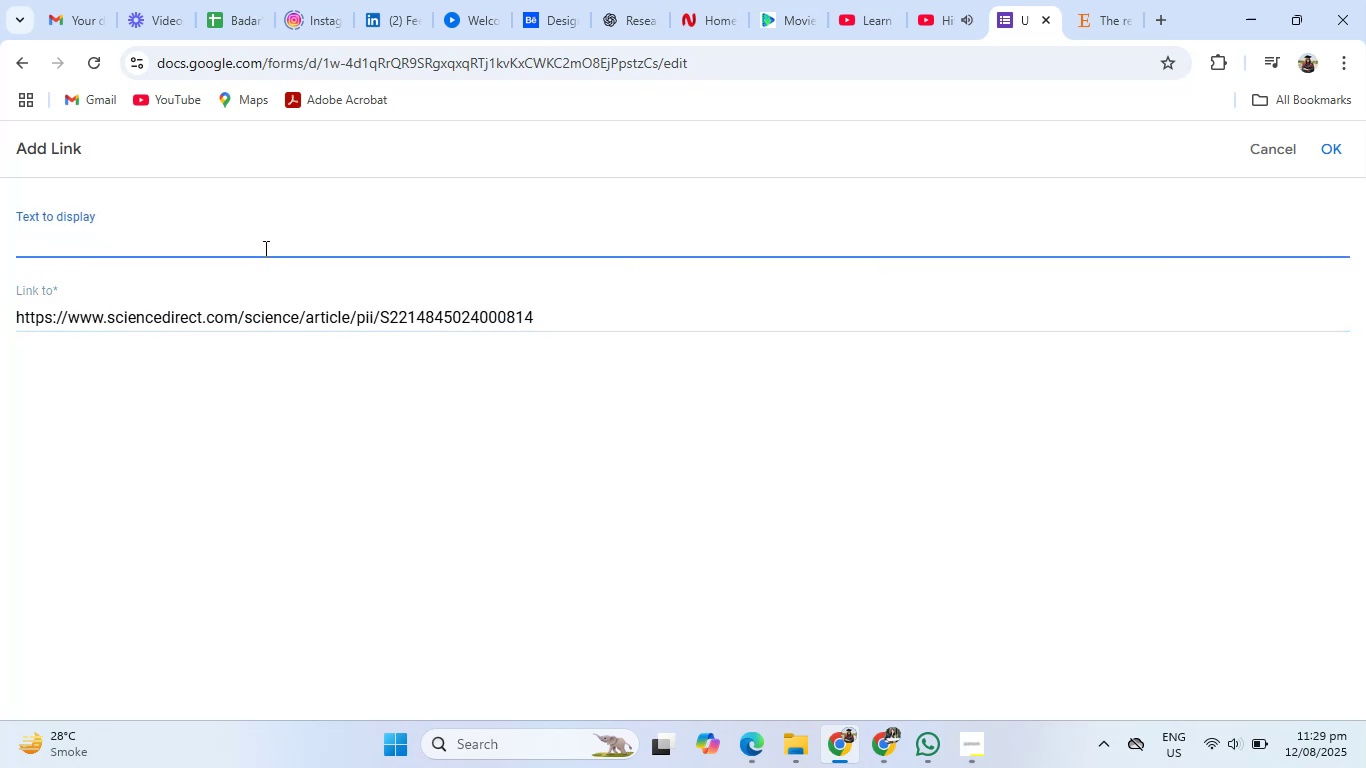 
type(Relationship between emplyee and organization )
 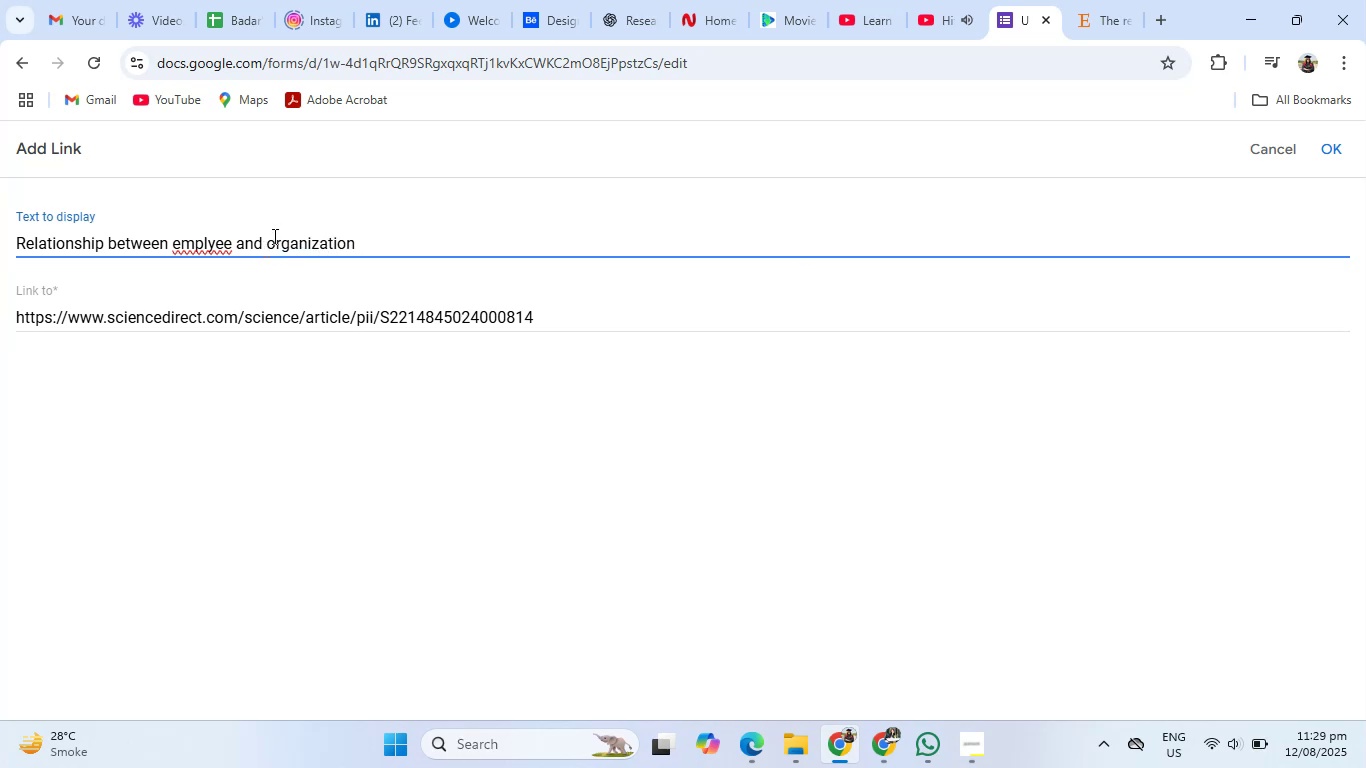 
right_click([213, 244])
 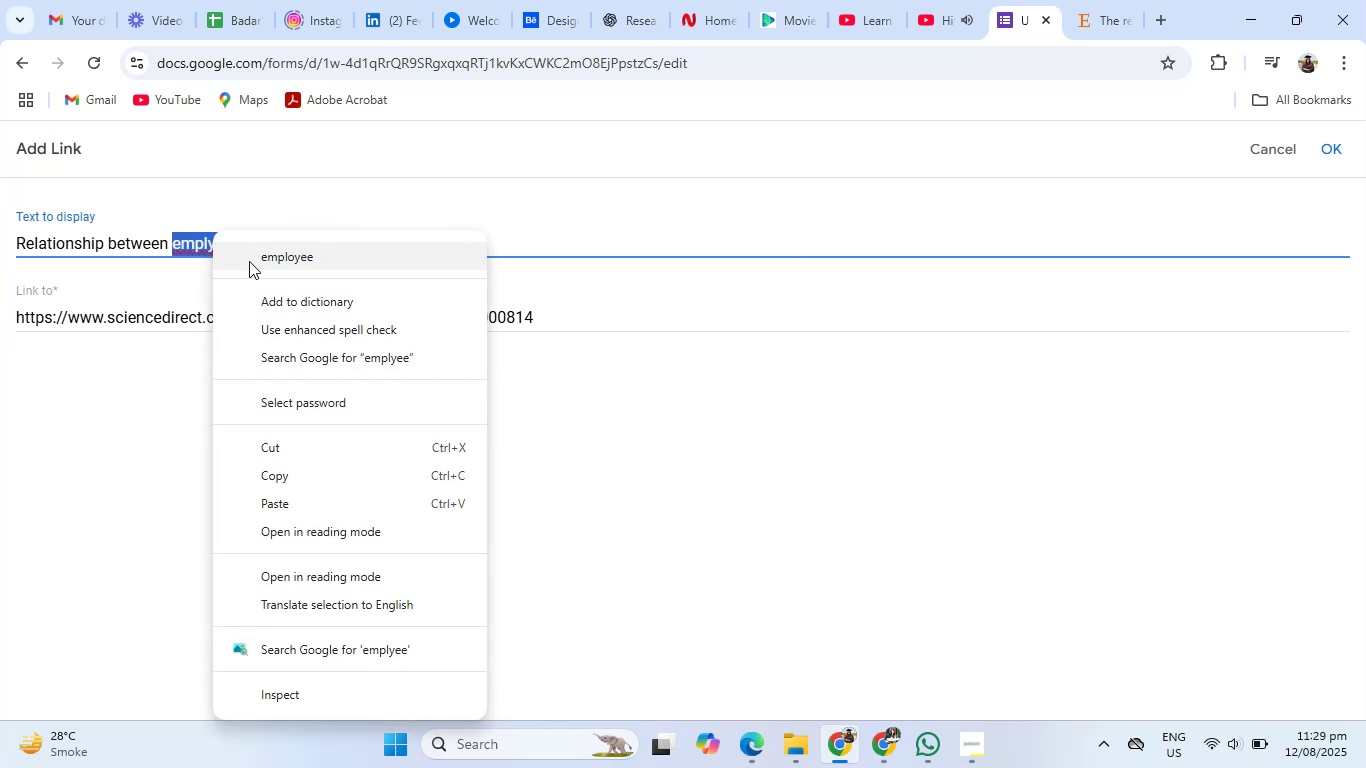 
left_click([278, 265])
 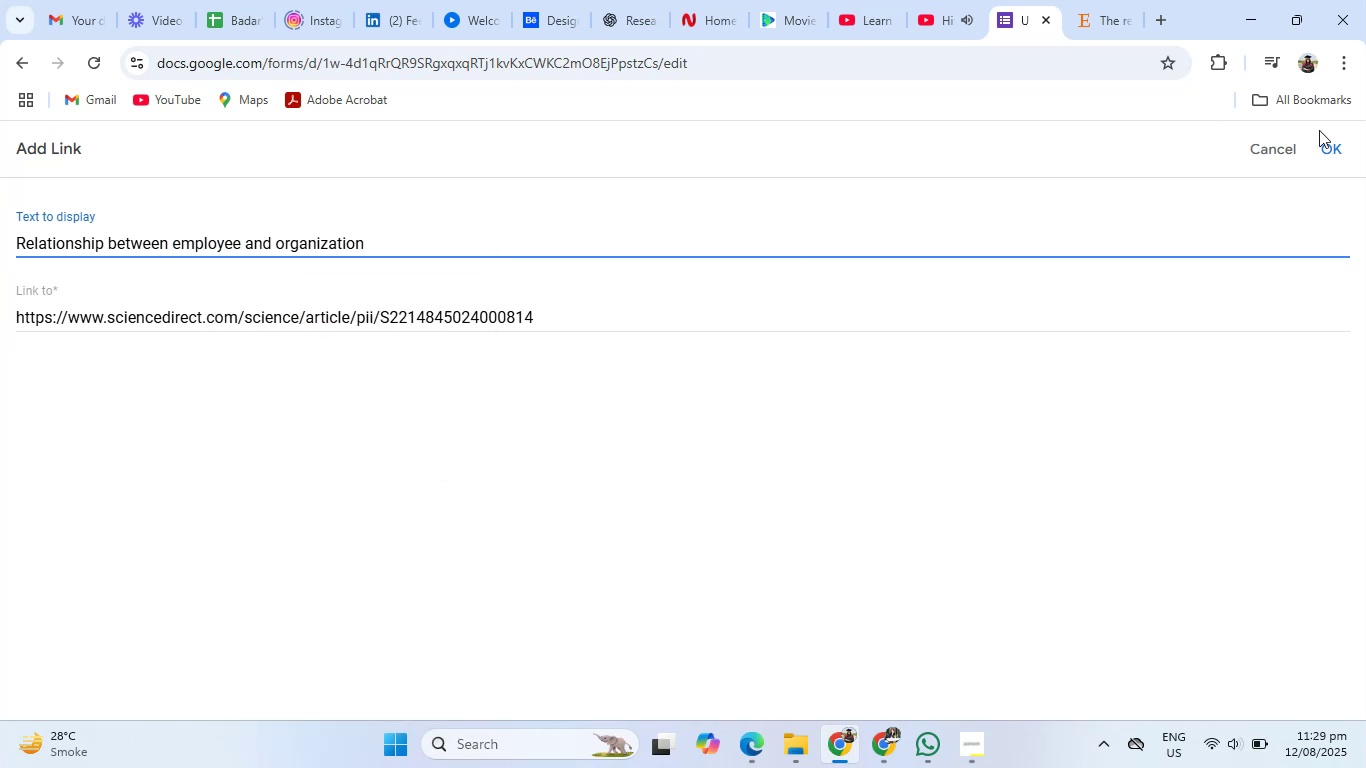 
left_click([1330, 144])
 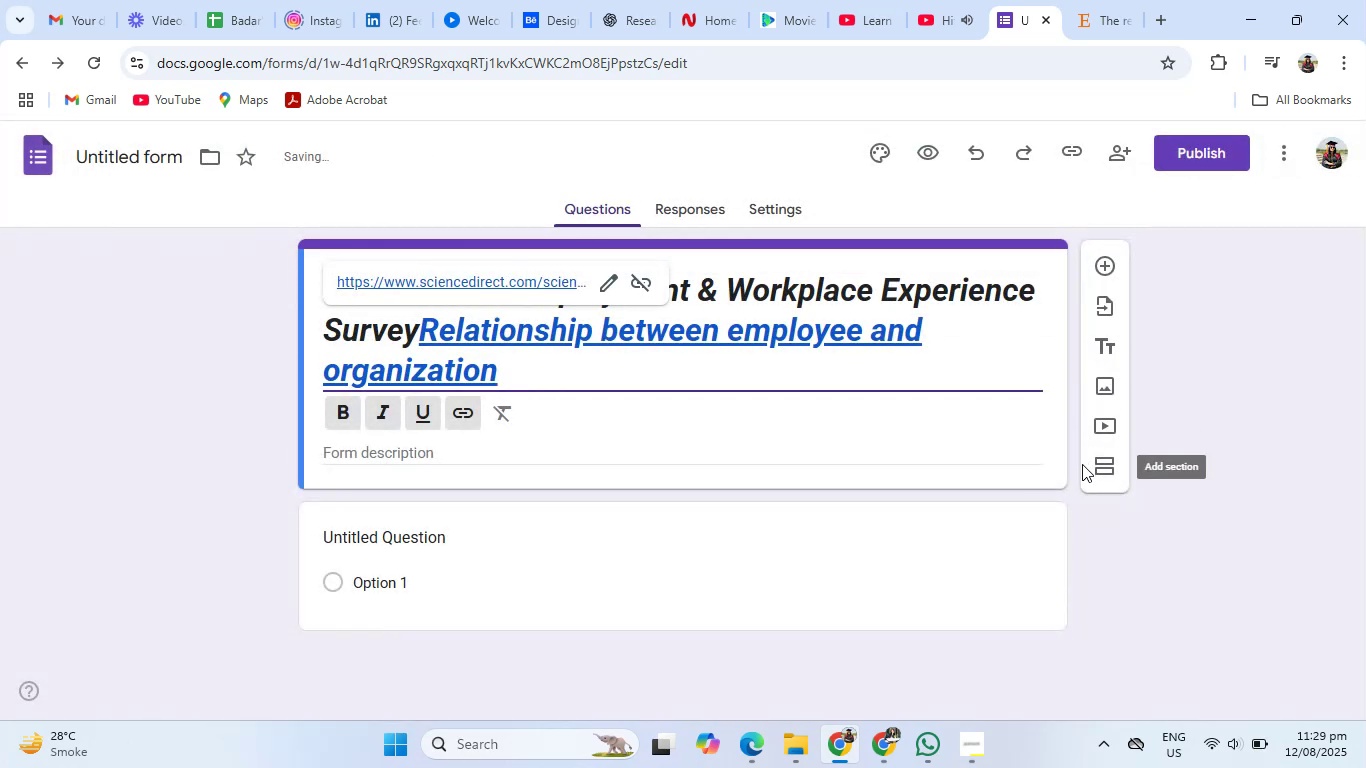 
left_click([1213, 585])
 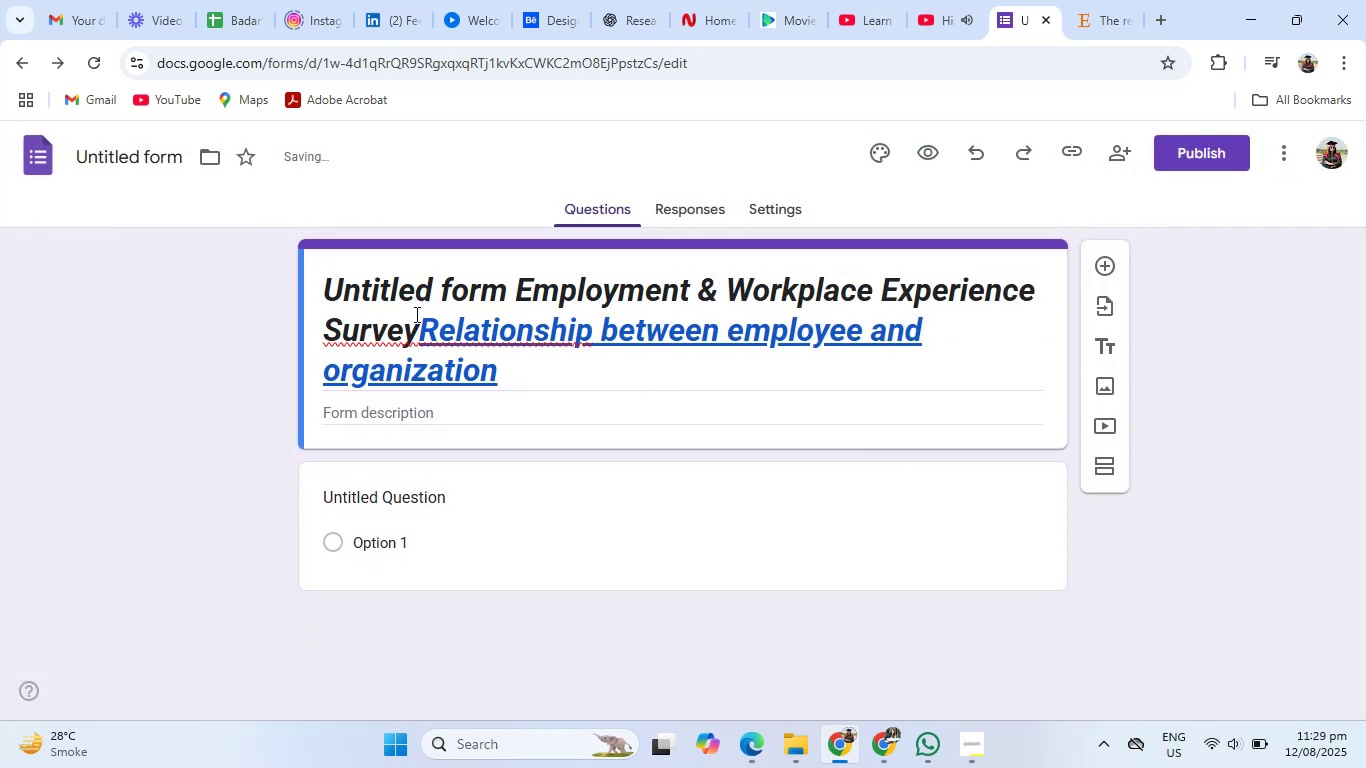 
left_click([415, 333])
 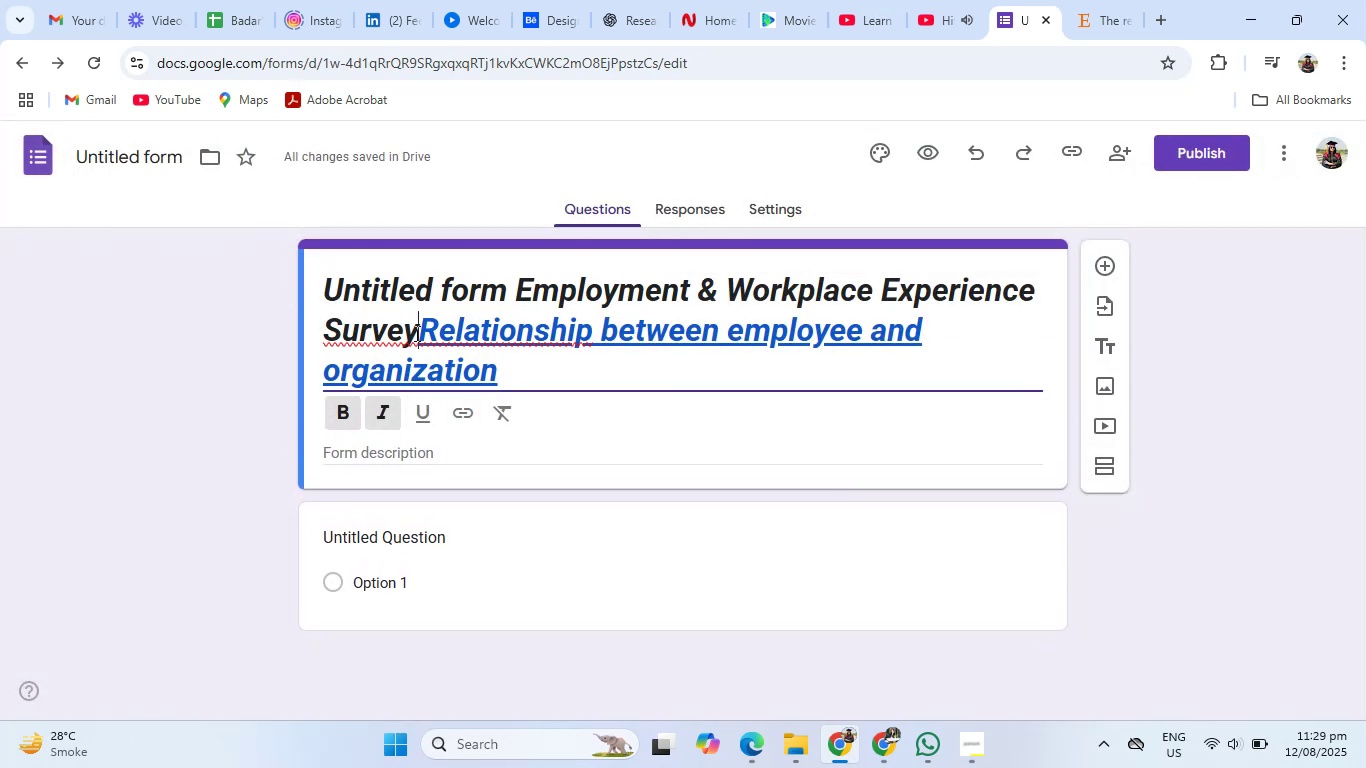 
key(Space)
 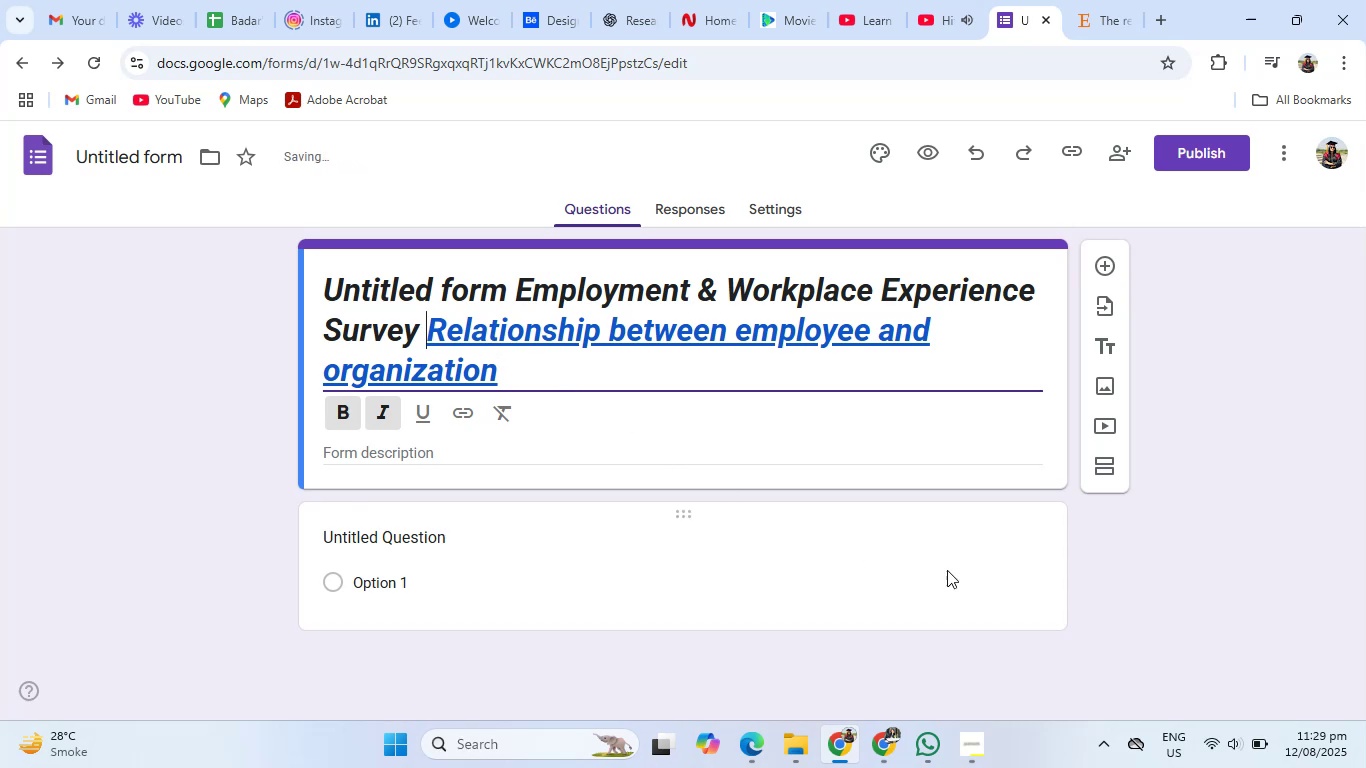 
left_click([1130, 603])
 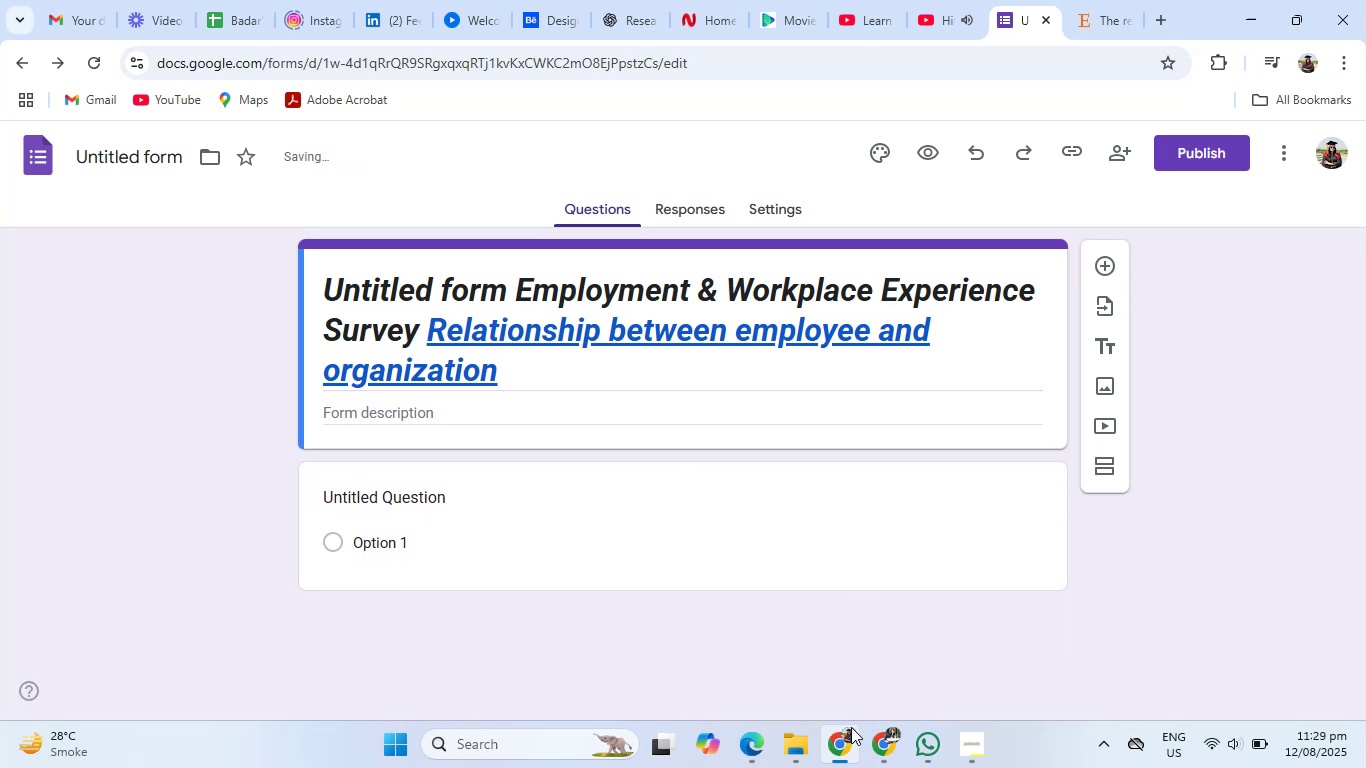 
left_click([876, 744])
 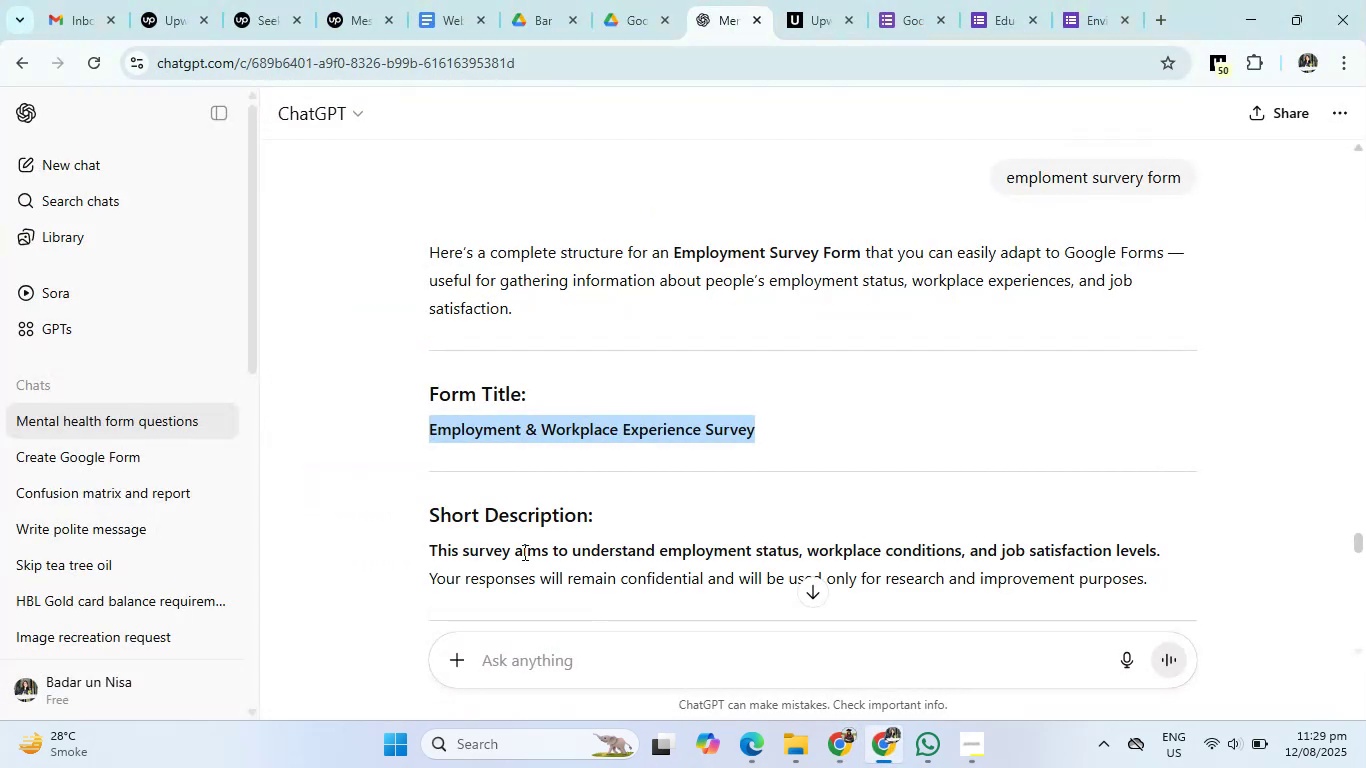 
scroll: coordinate [454, 538], scroll_direction: down, amount: 1.0
 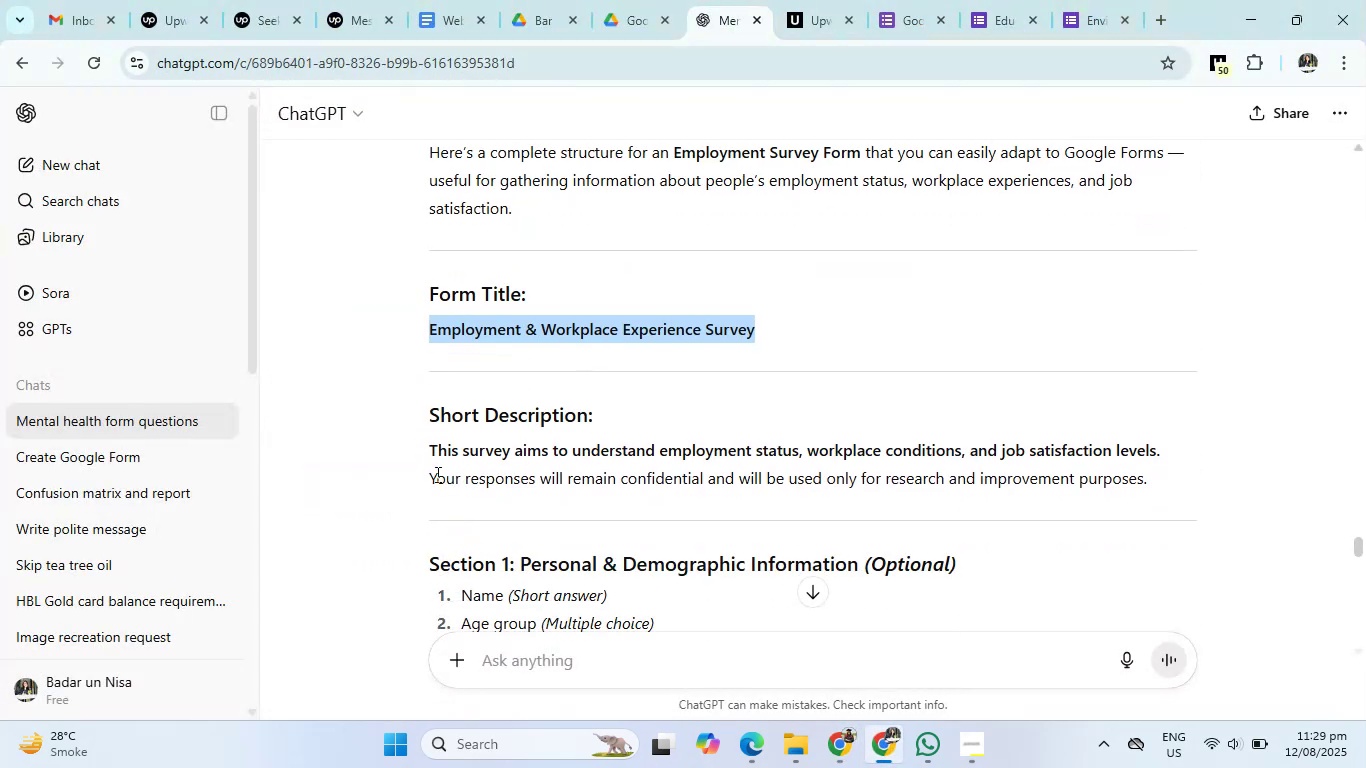 
left_click_drag(start_coordinate=[422, 444], to_coordinate=[1156, 494])
 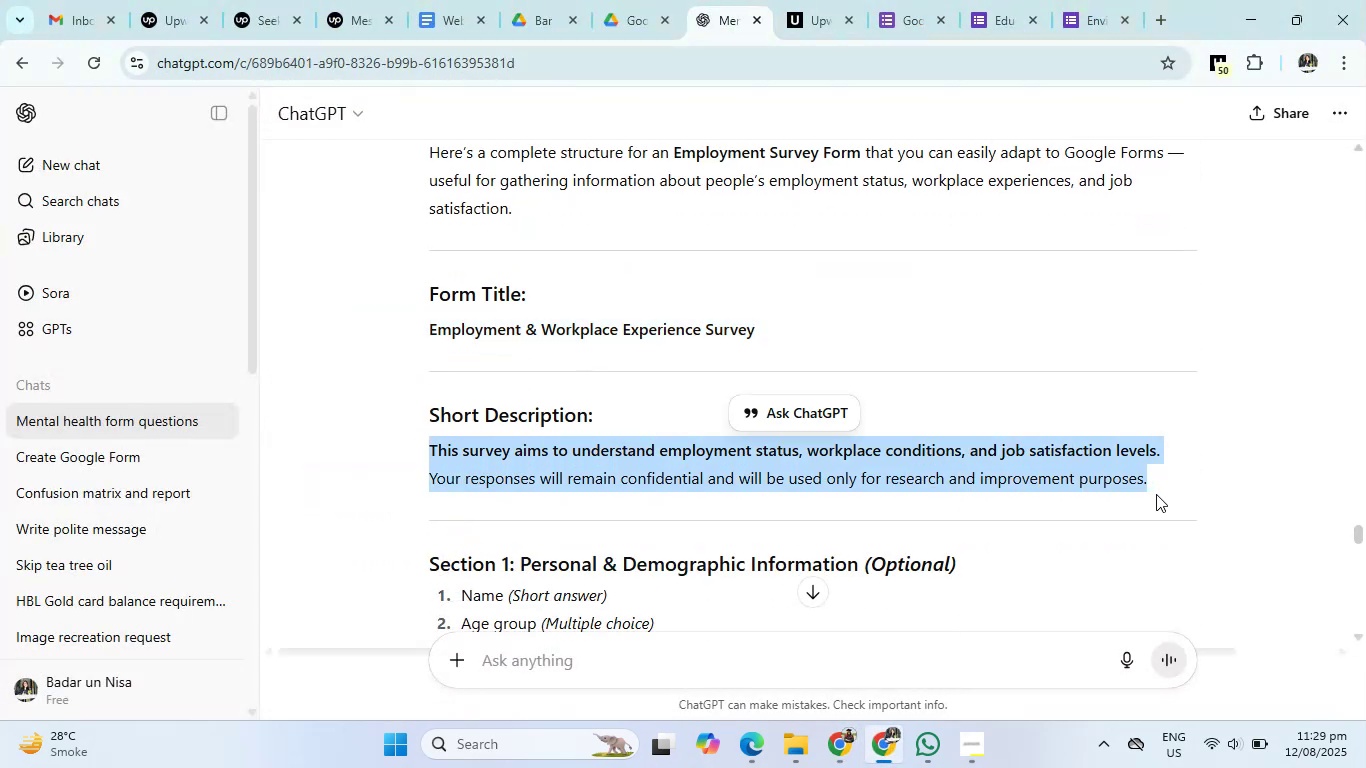 
key(Control+C)
 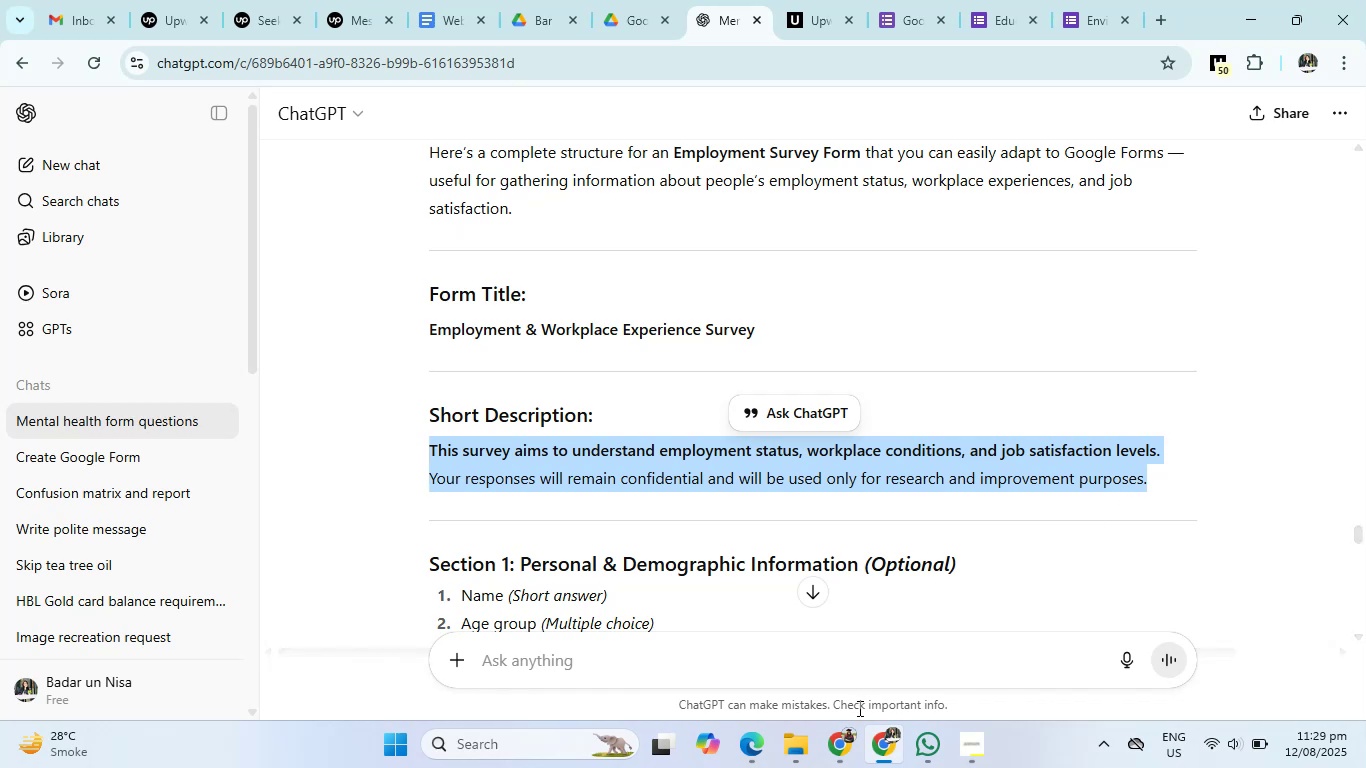 
left_click([840, 750])
 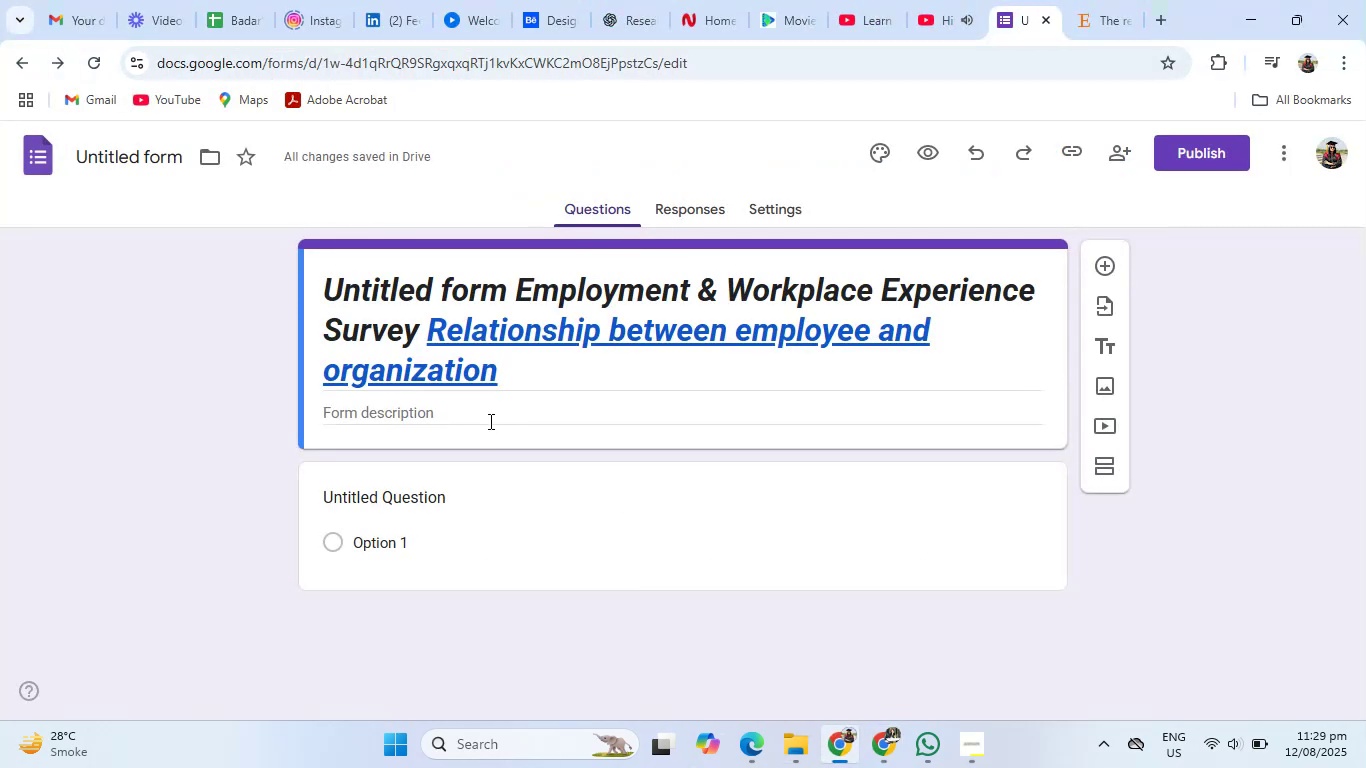 
left_click([487, 415])
 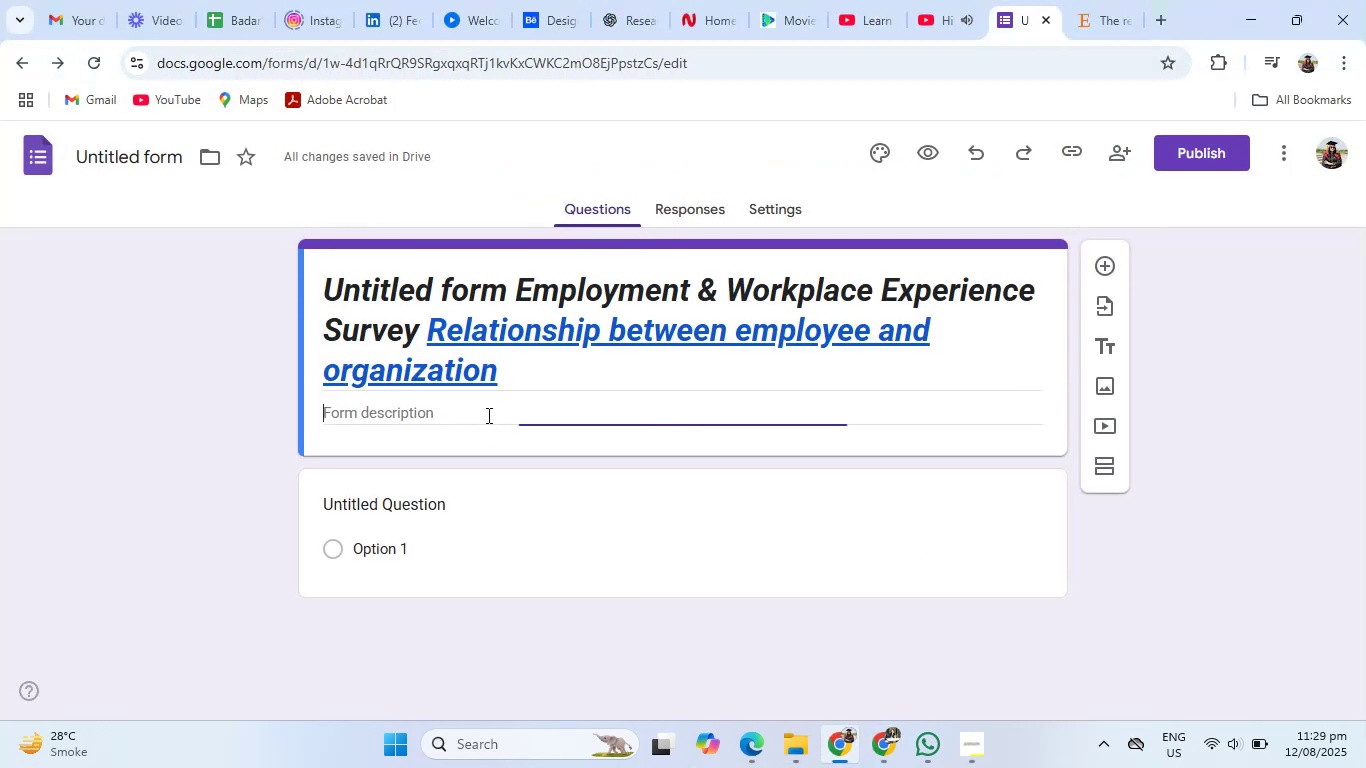 
key(Control+V)
 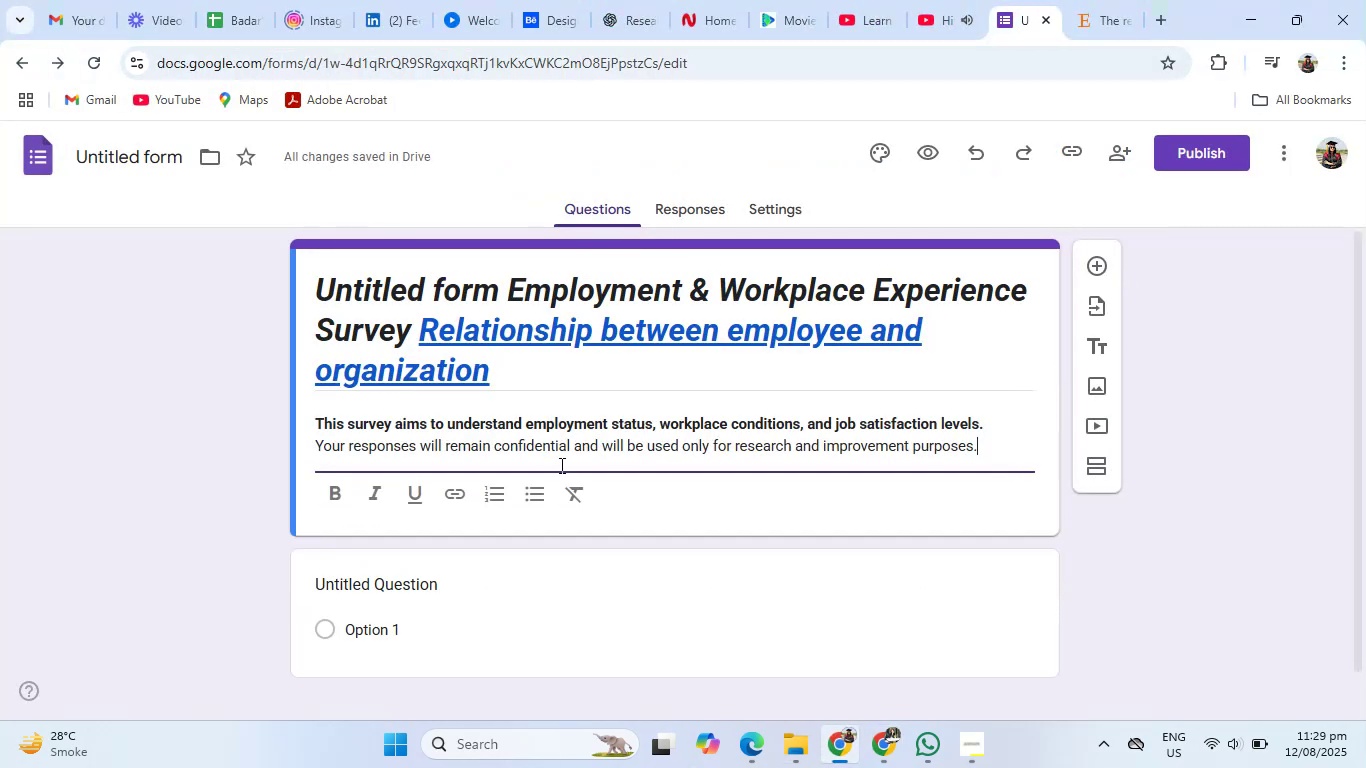 
scroll: coordinate [781, 537], scroll_direction: down, amount: 4.0
 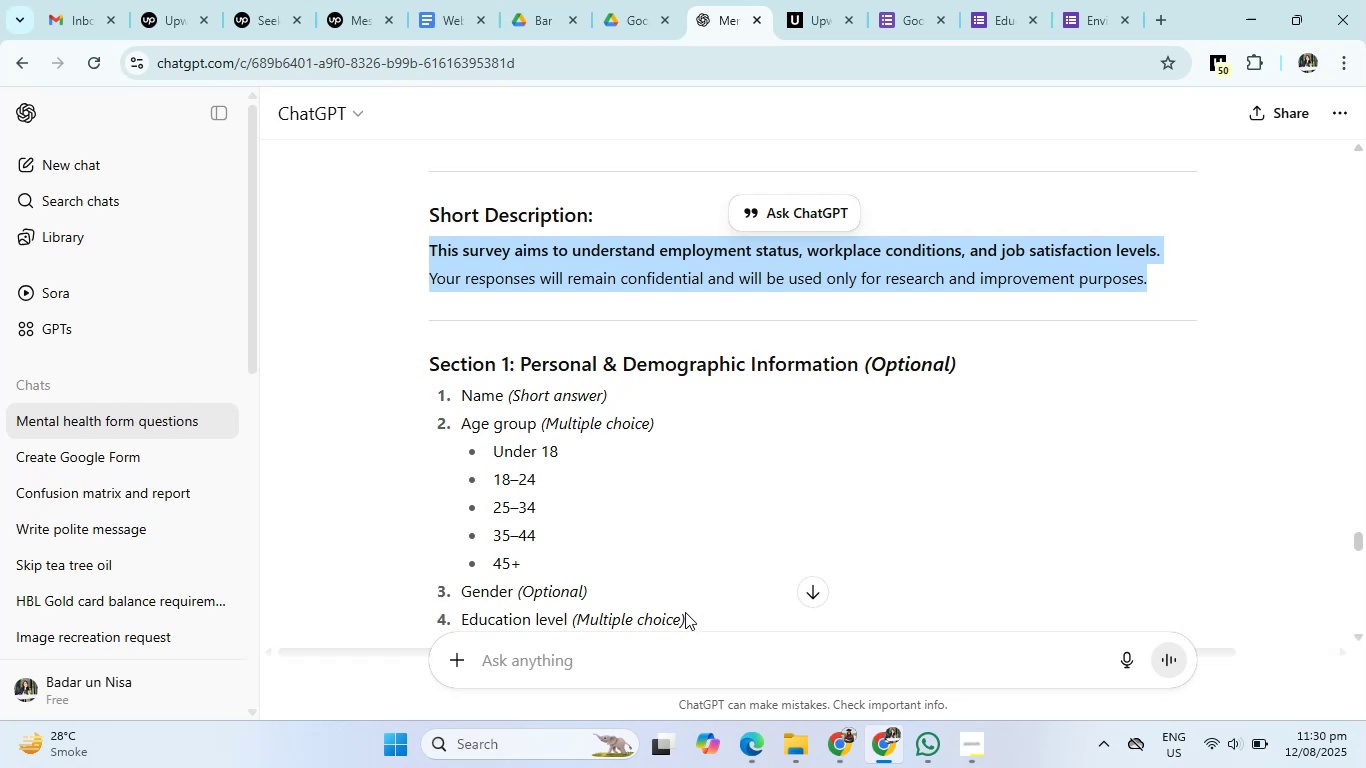 
wait(7.73)
 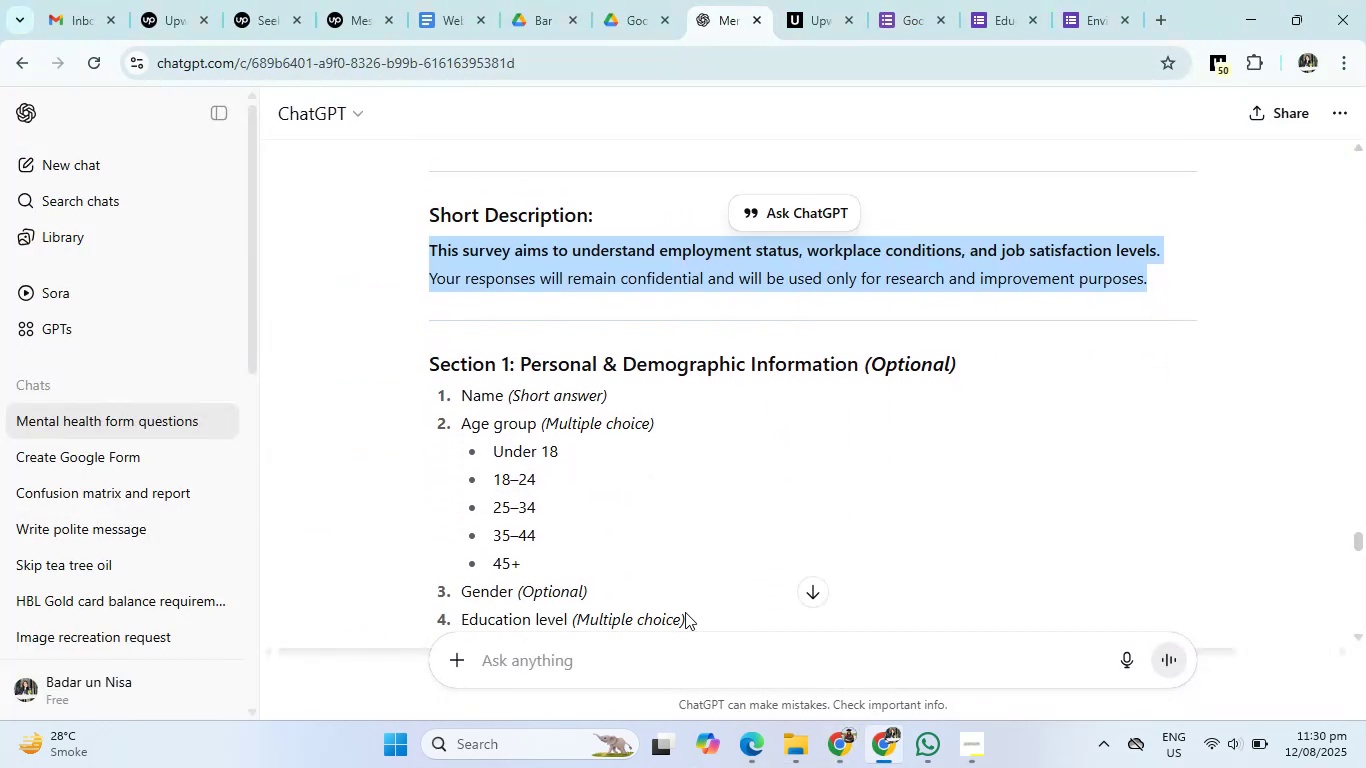 
left_click_drag(start_coordinate=[517, 357], to_coordinate=[968, 360])
 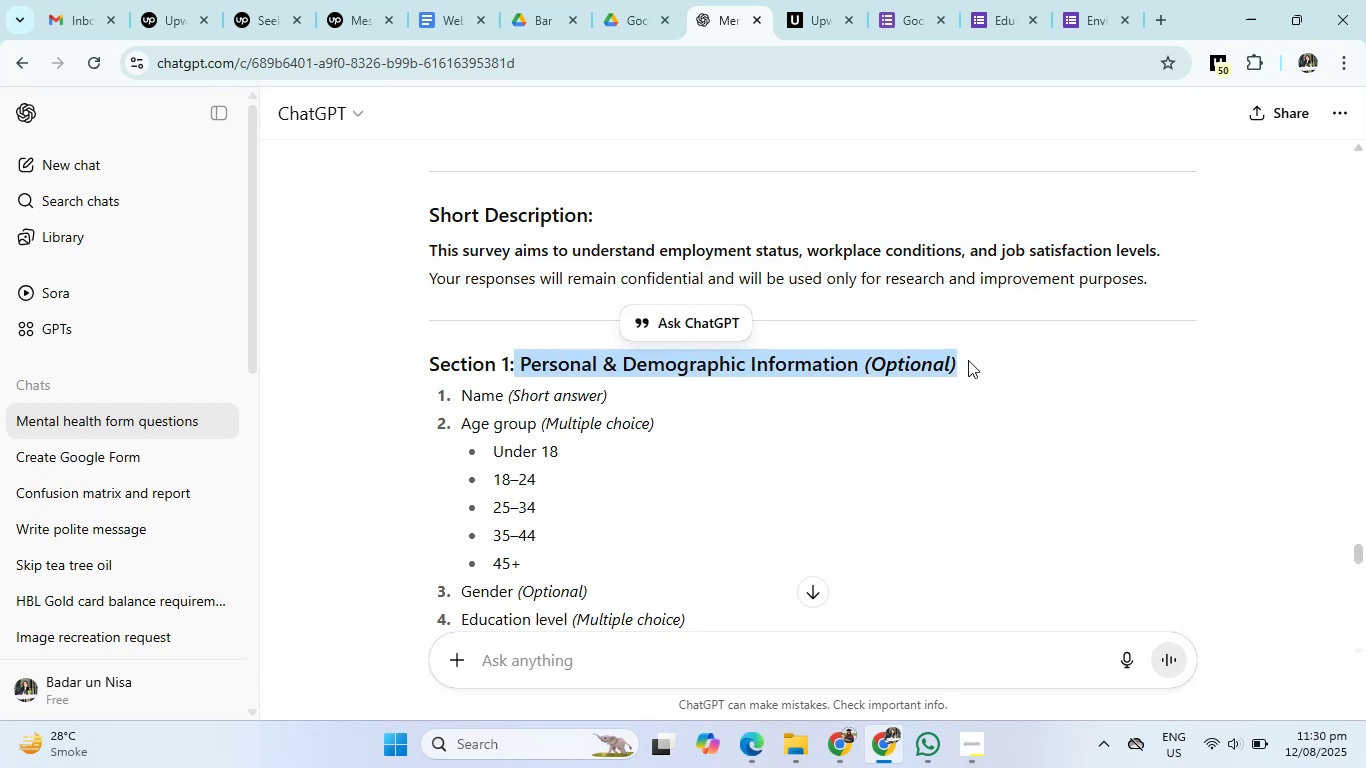 
key(Control+C)
 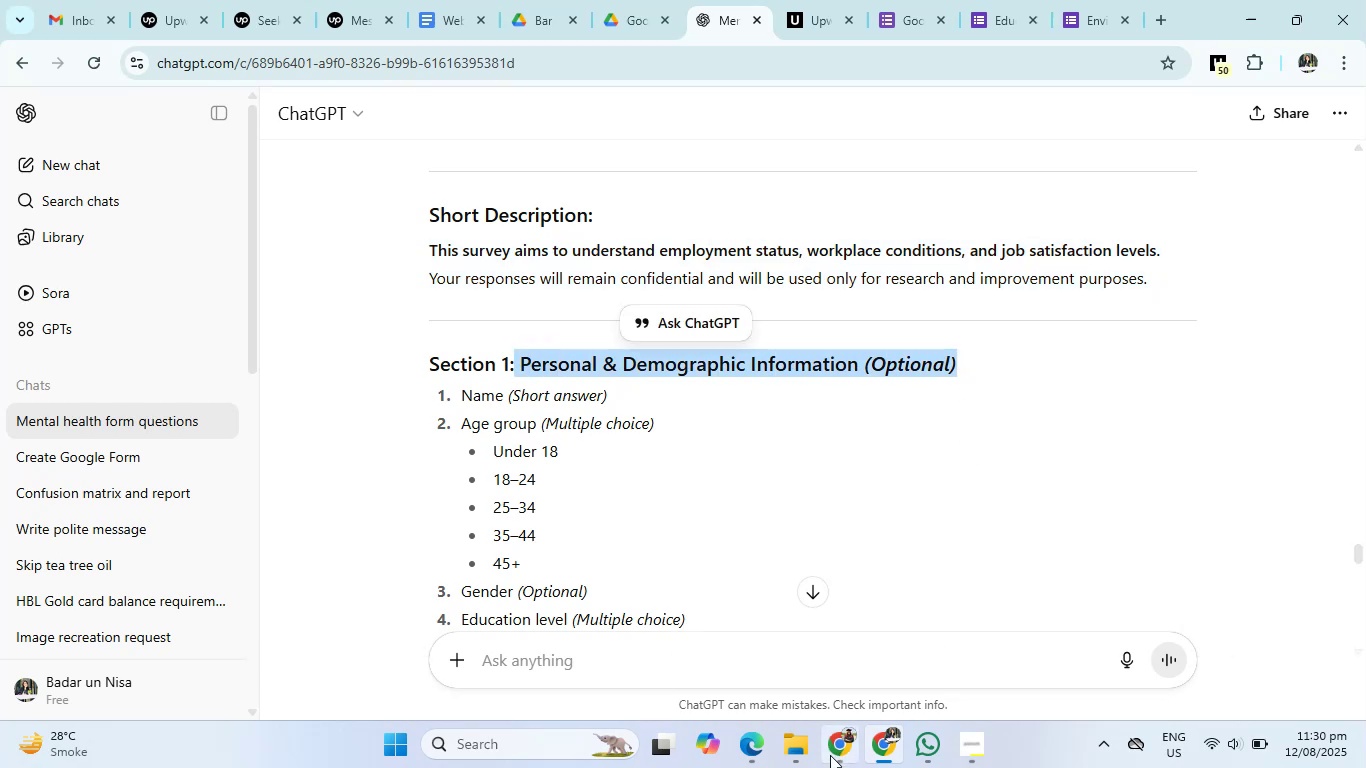 
left_click([830, 757])
 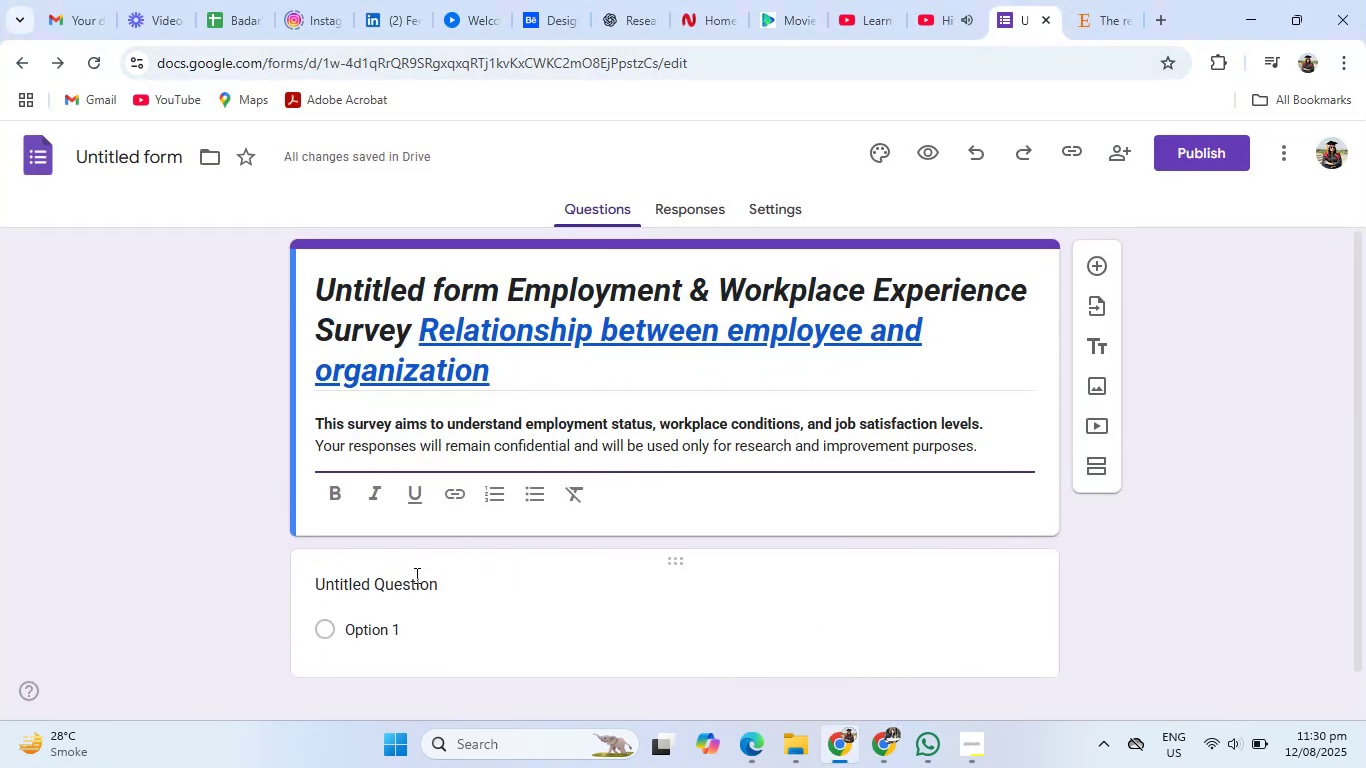 
left_click([404, 586])
 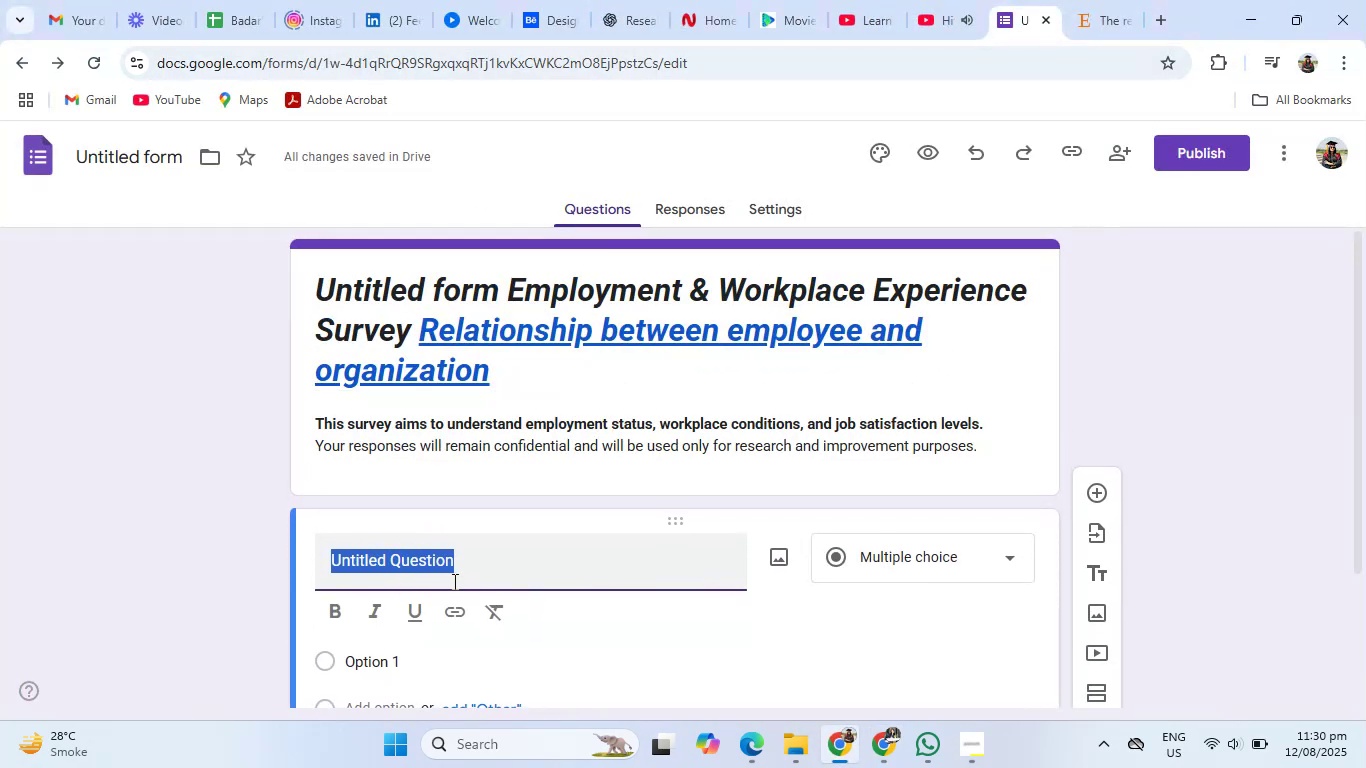 
key(Backspace)
 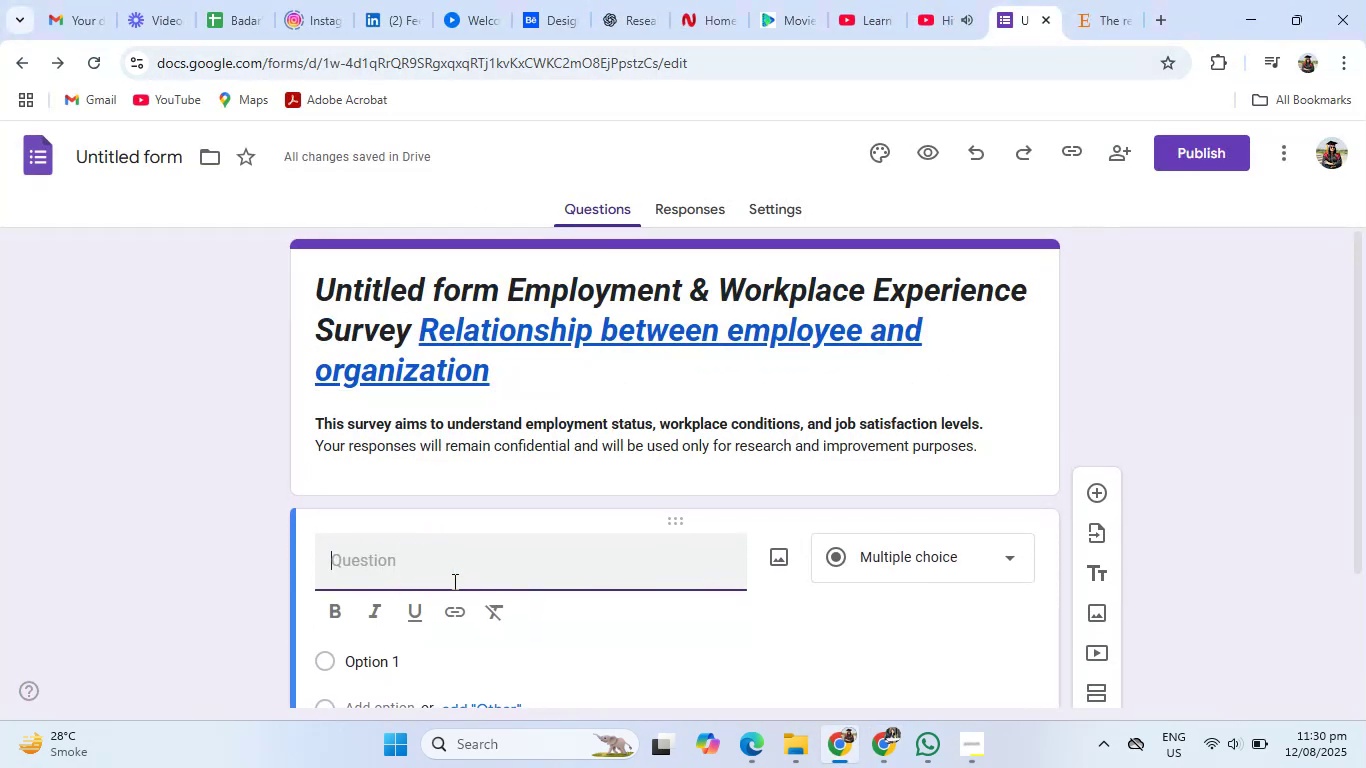 
key(Control+V)
 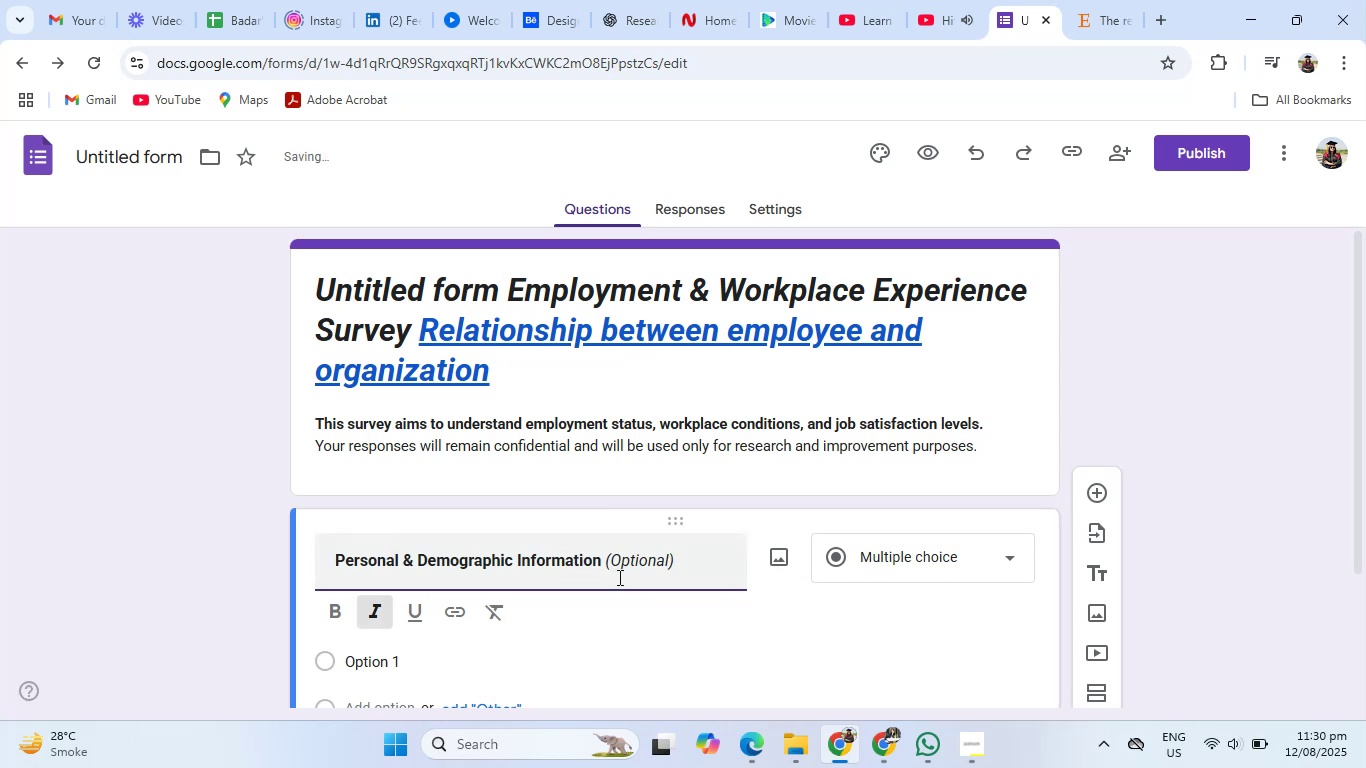 
scroll: coordinate [405, 644], scroll_direction: down, amount: 1.0
 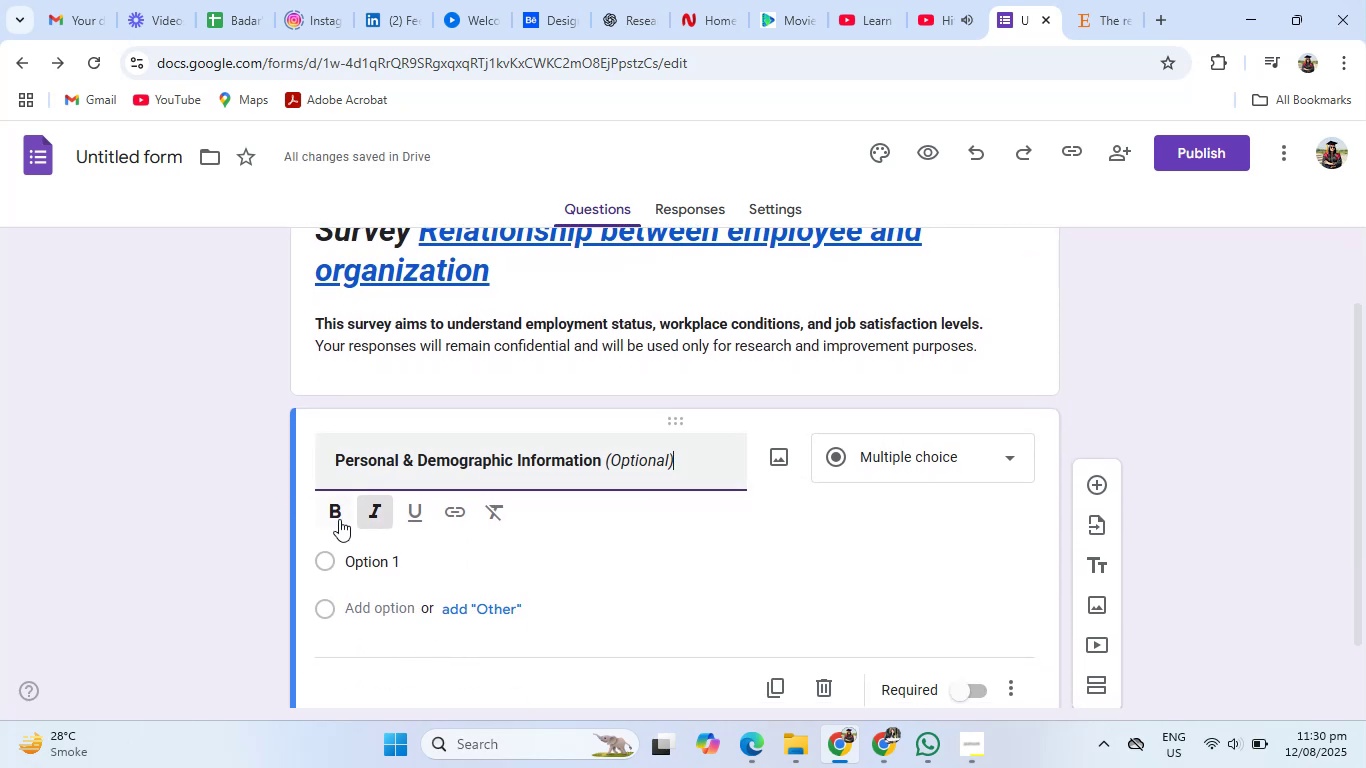 
left_click([339, 519])
 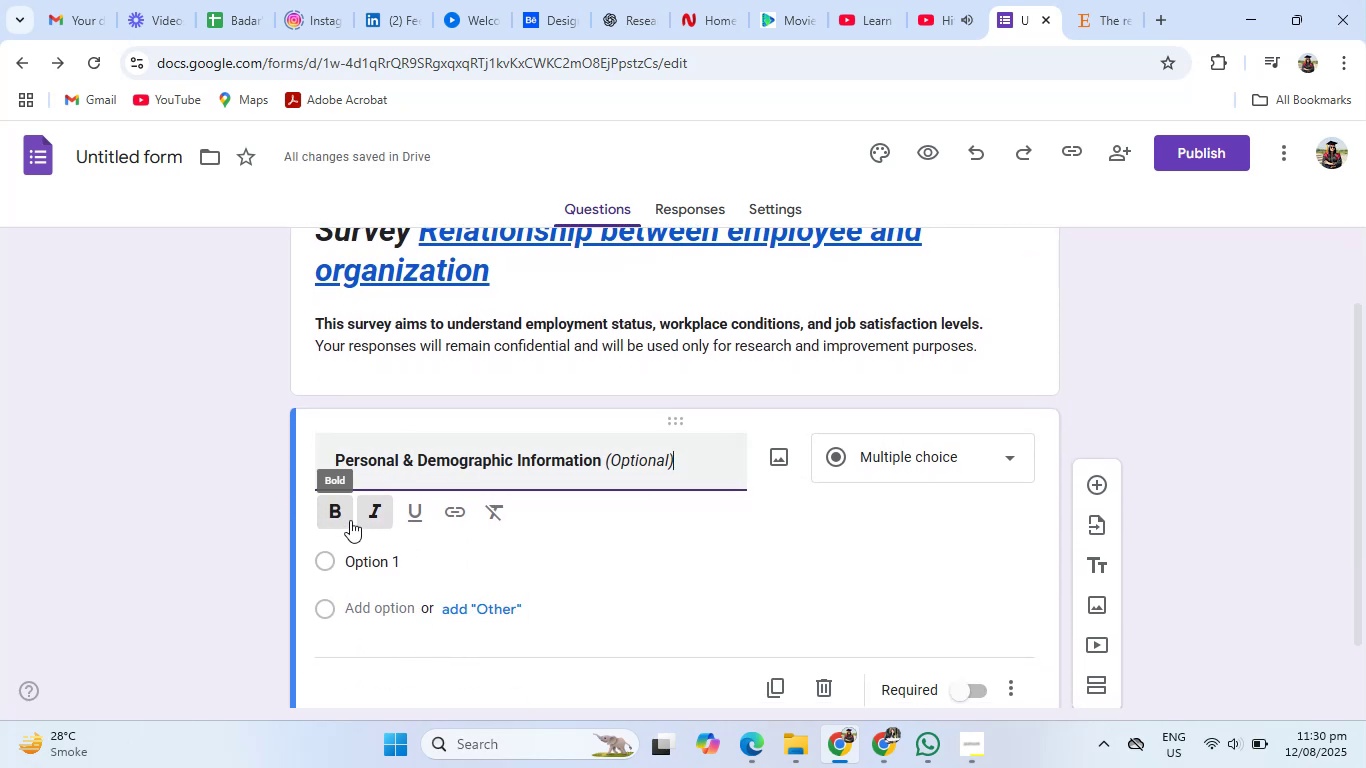 
double_click([367, 520])
 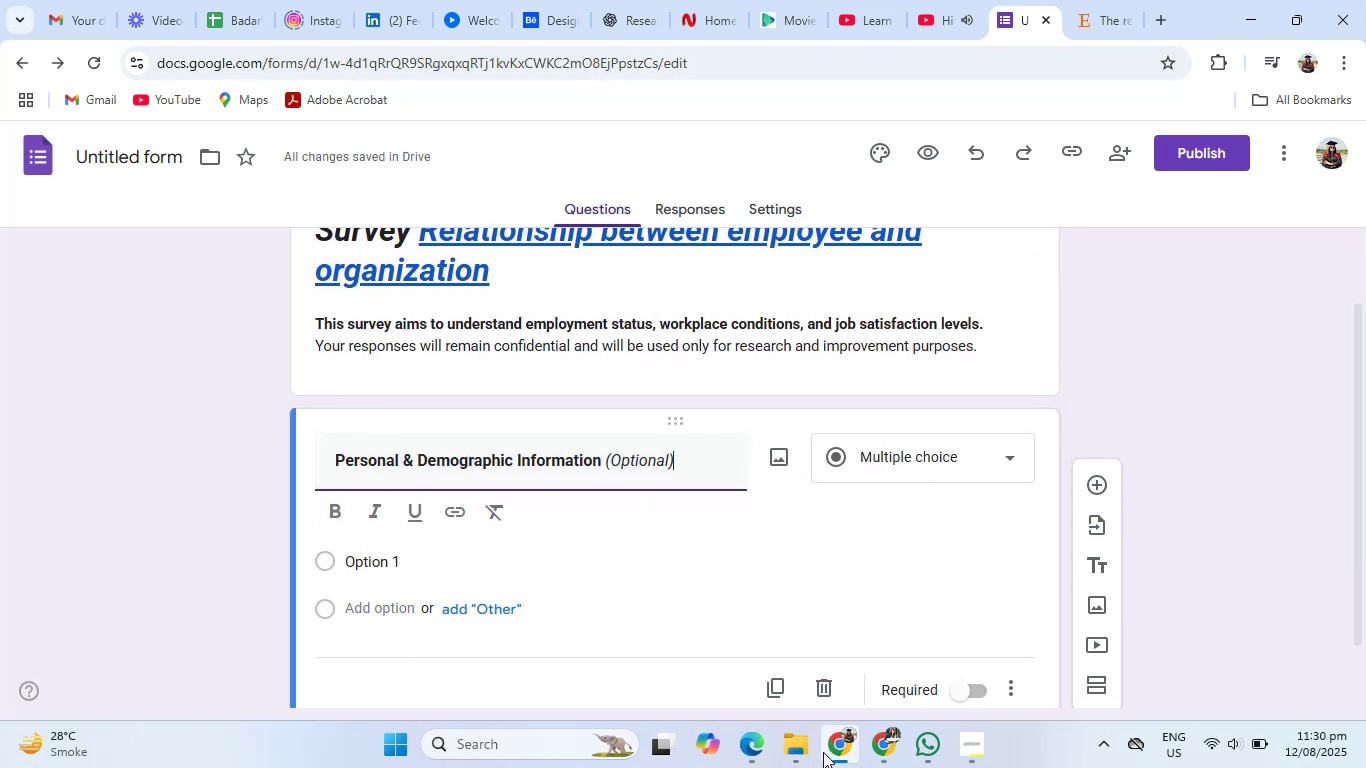 
left_click([881, 745])
 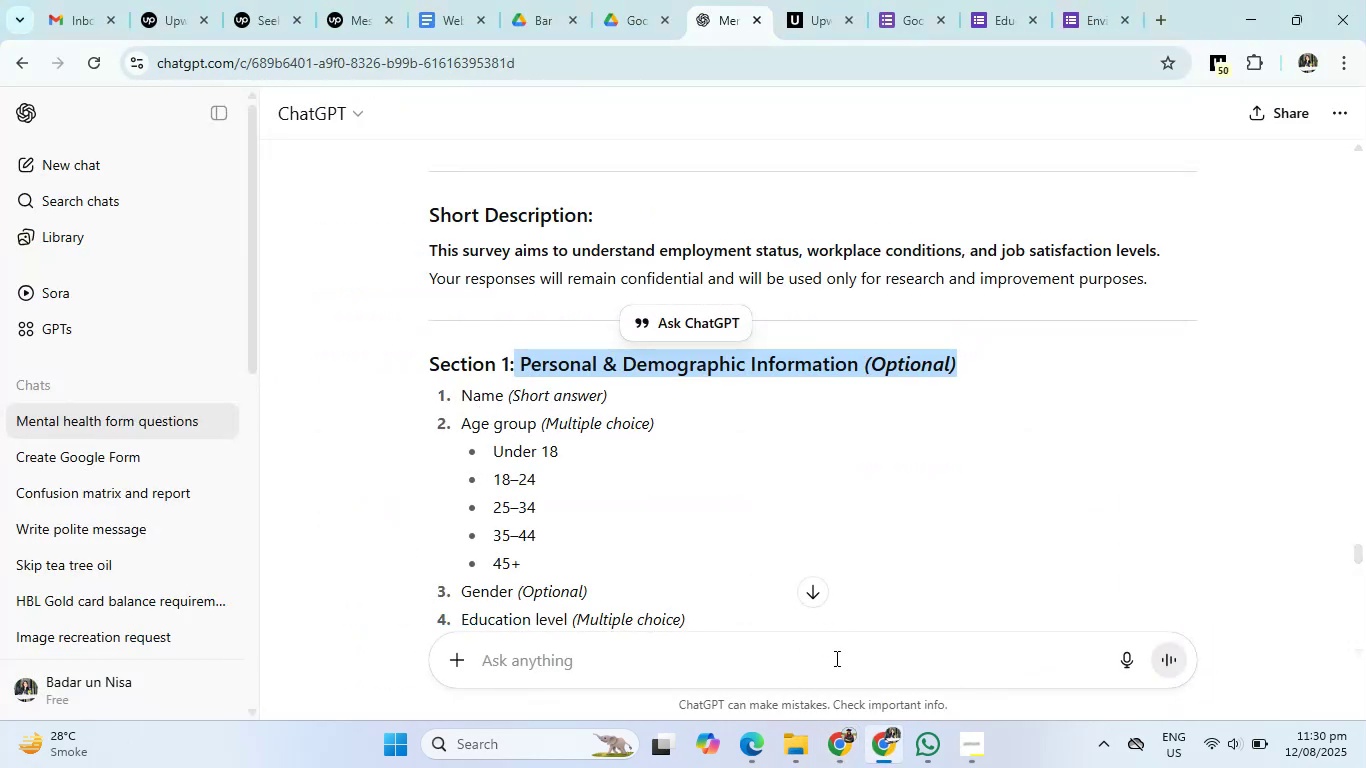 
left_click([843, 738])
 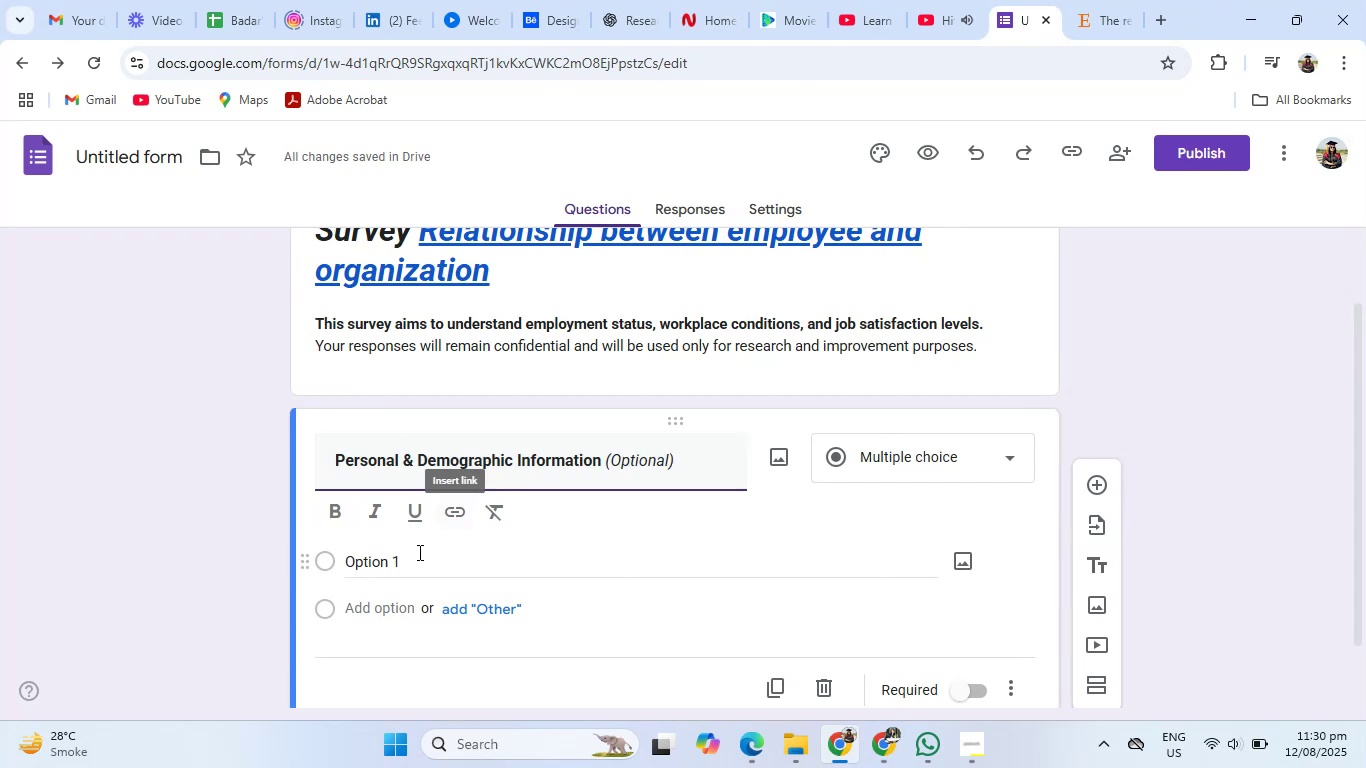 
left_click([413, 556])
 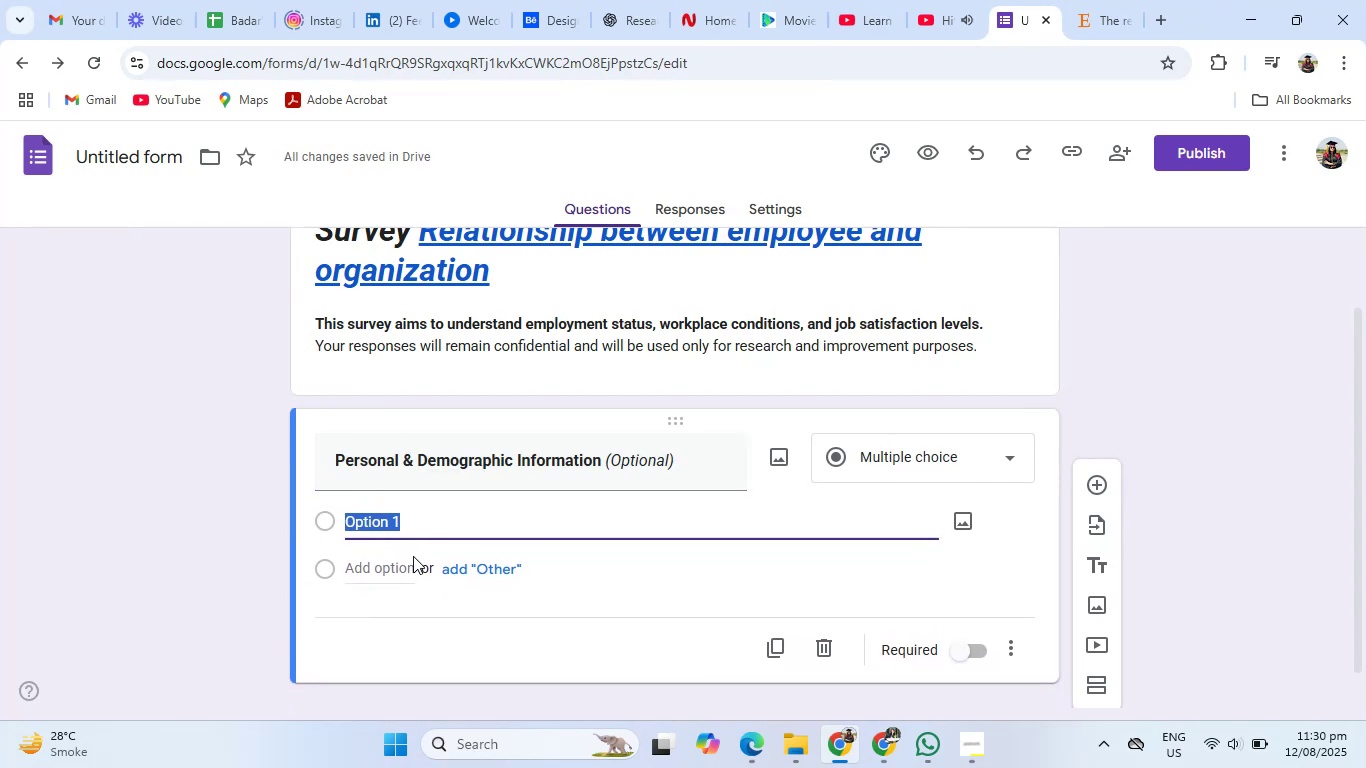 
key(Backspace)
type(Name)
key(Backspace)
key(Backspace)
key(Backspace)
key(Backspace)
 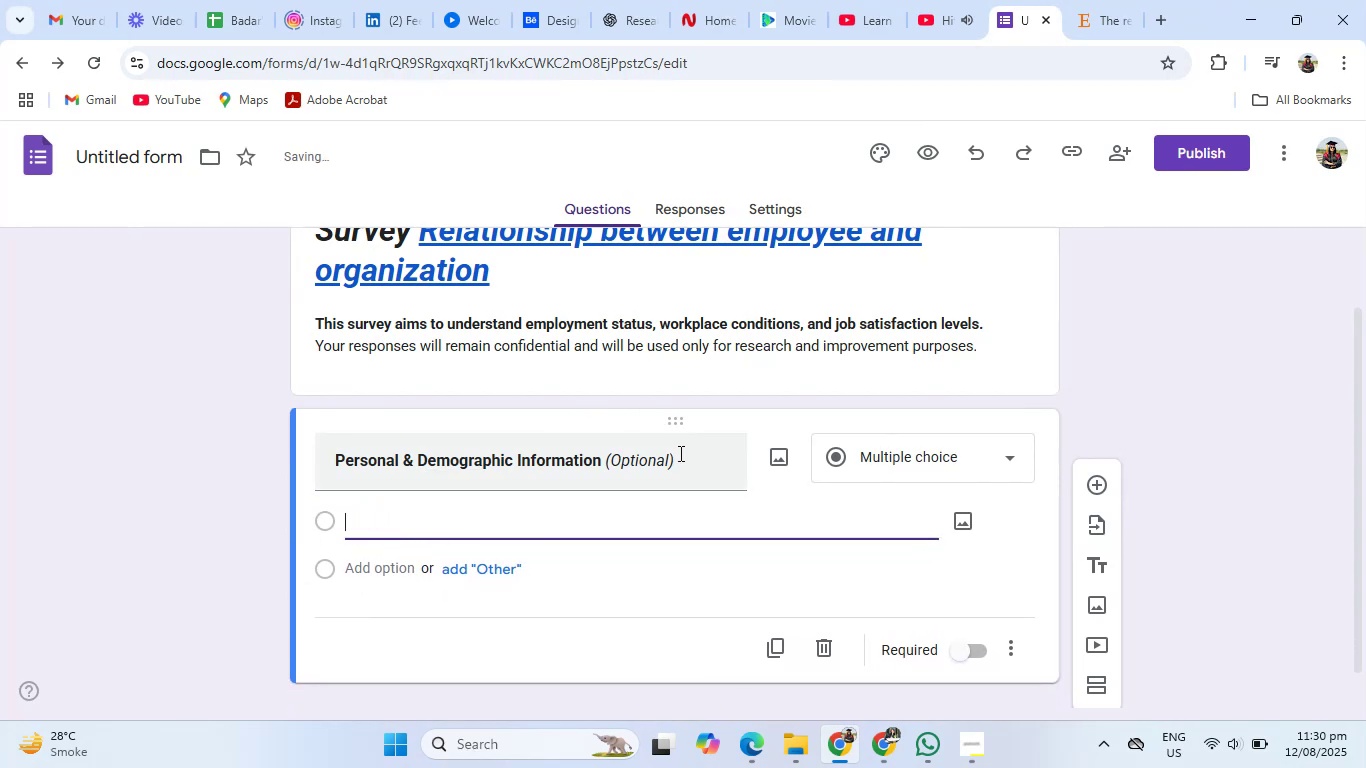 
left_click([679, 457])
 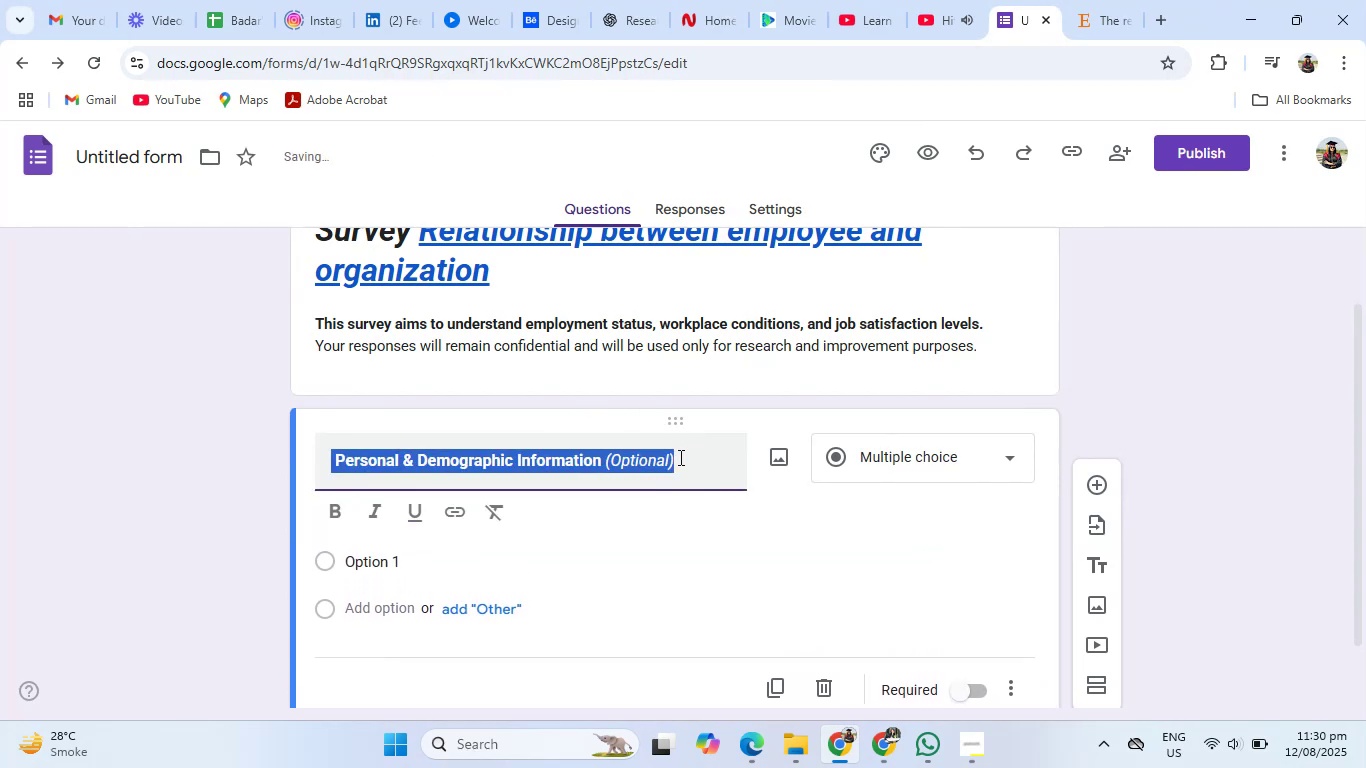 
key(Shift+ShiftRight)
 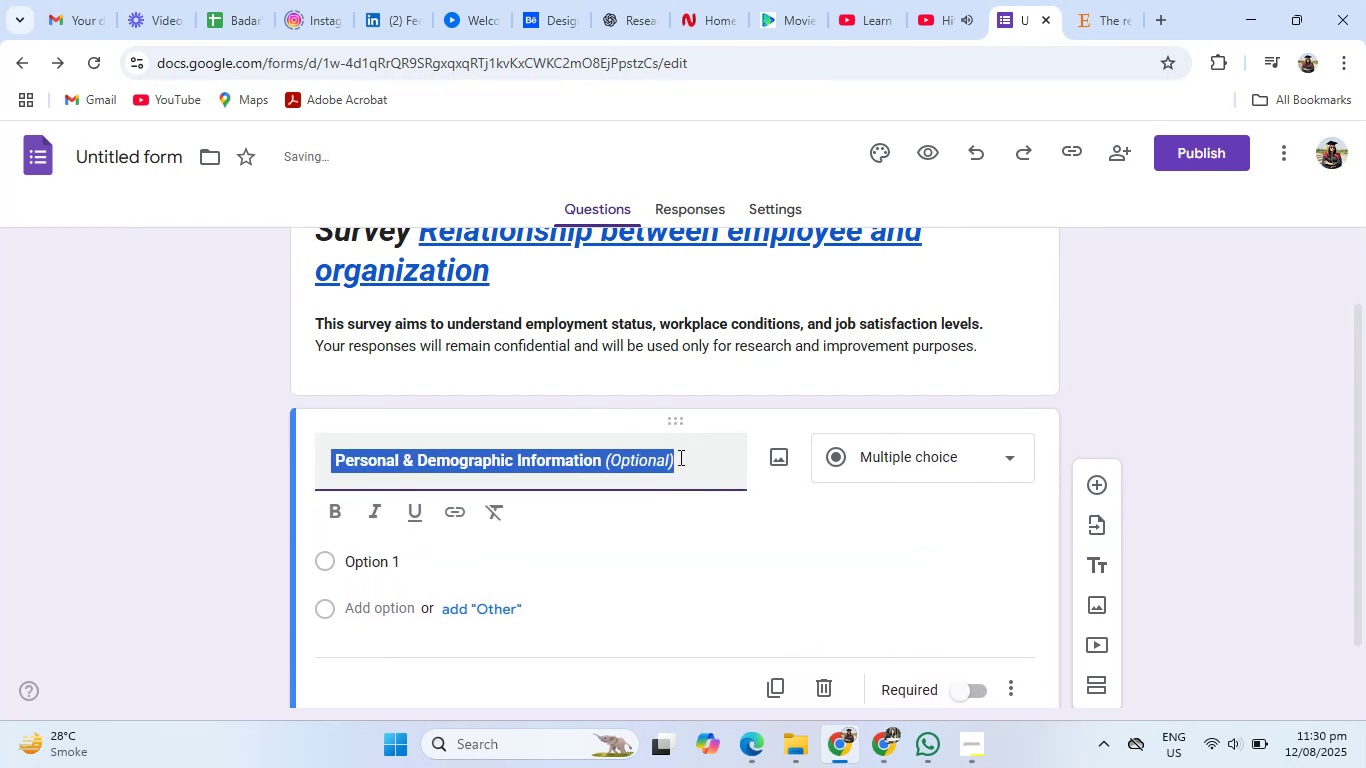 
key(Shift+Enter)
 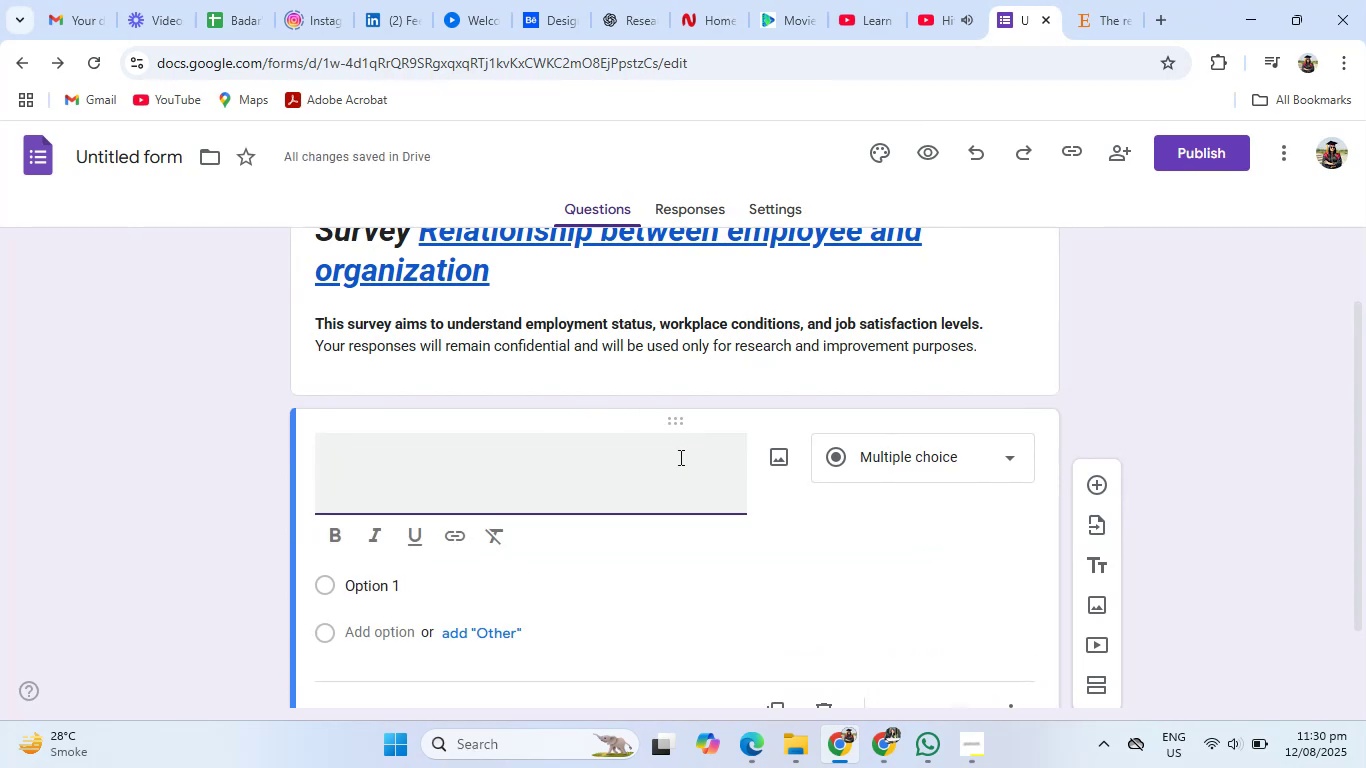 
key(Backspace)
 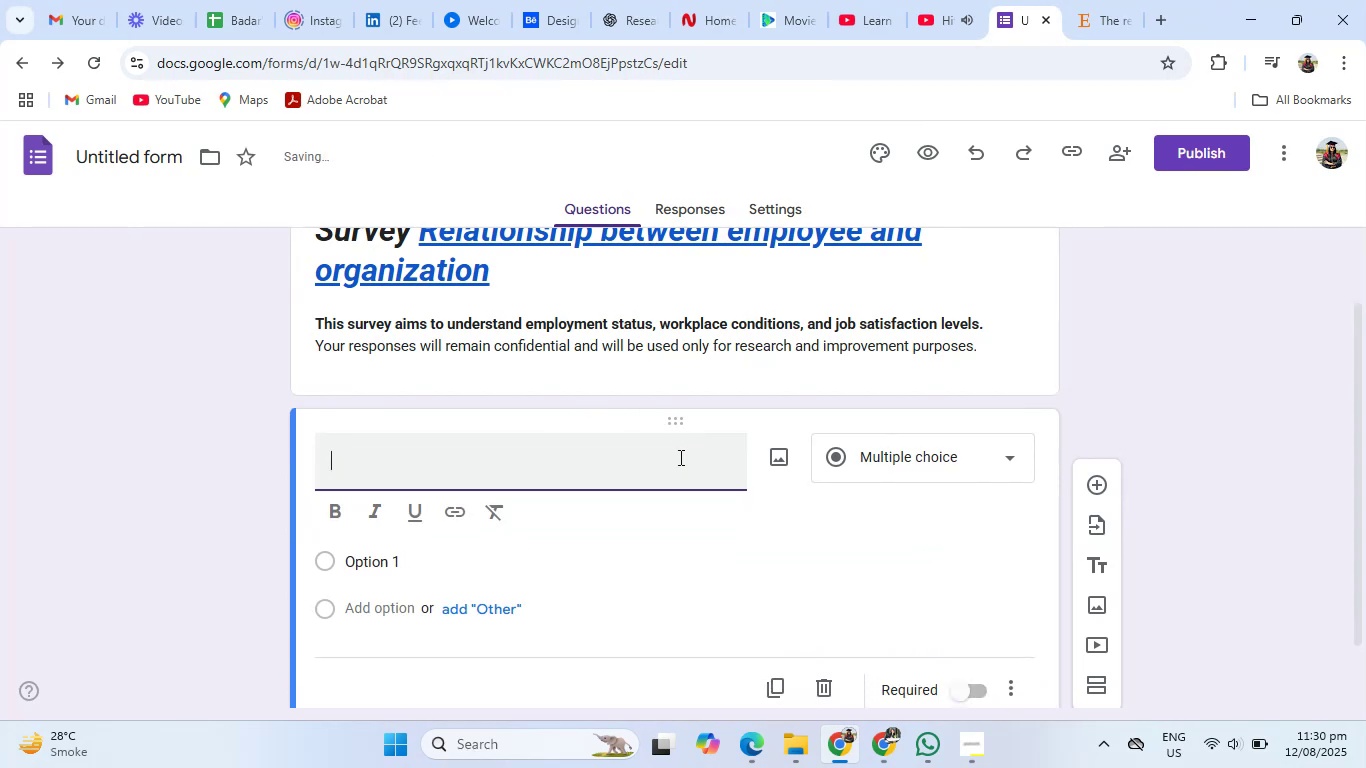 
key(Control+V)
 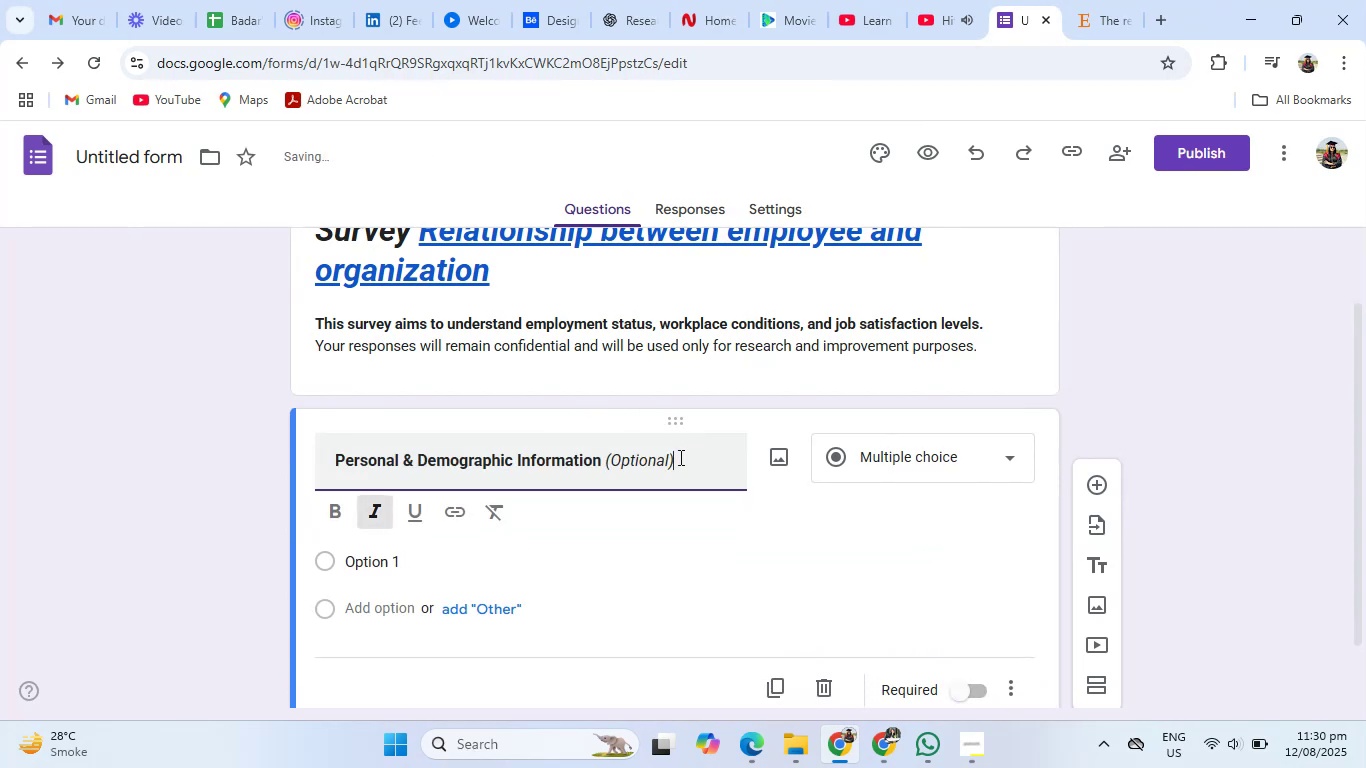 
key(Enter)
 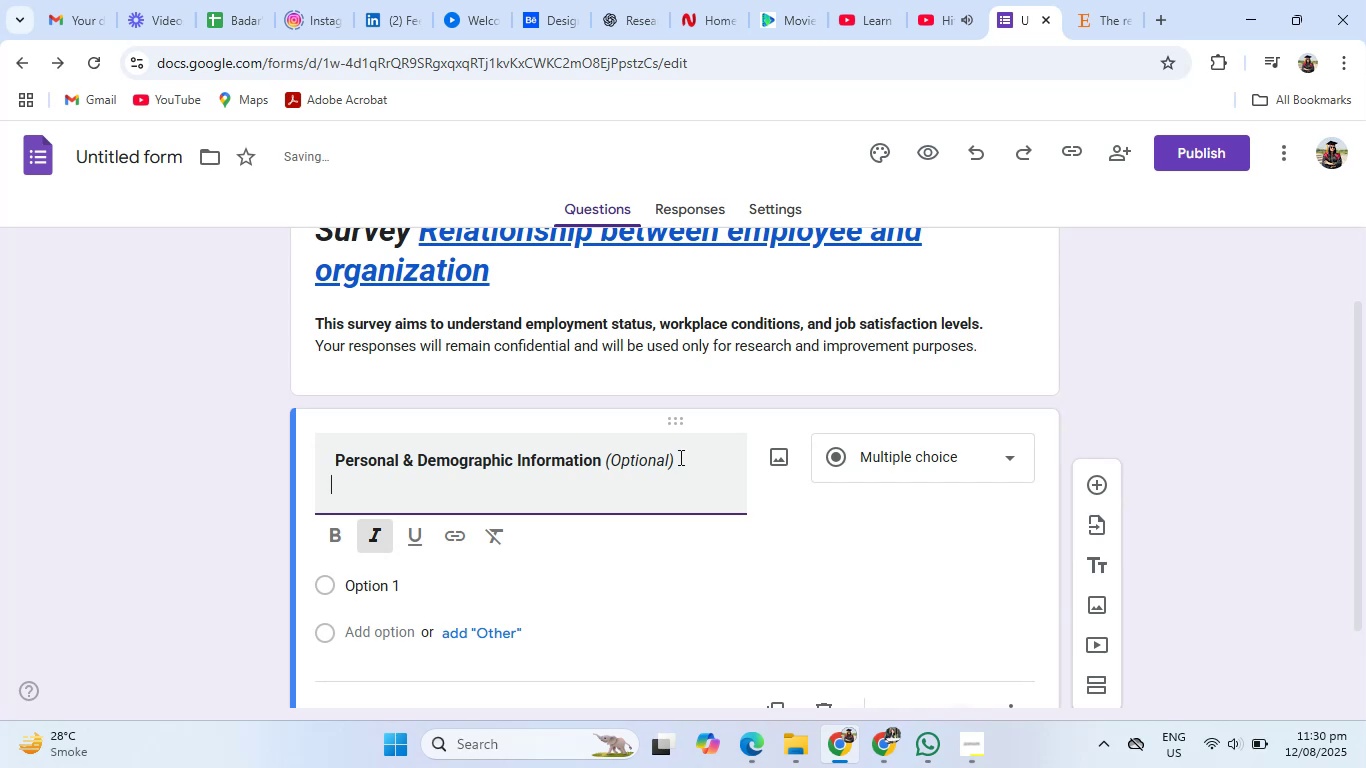 
type(Name)
 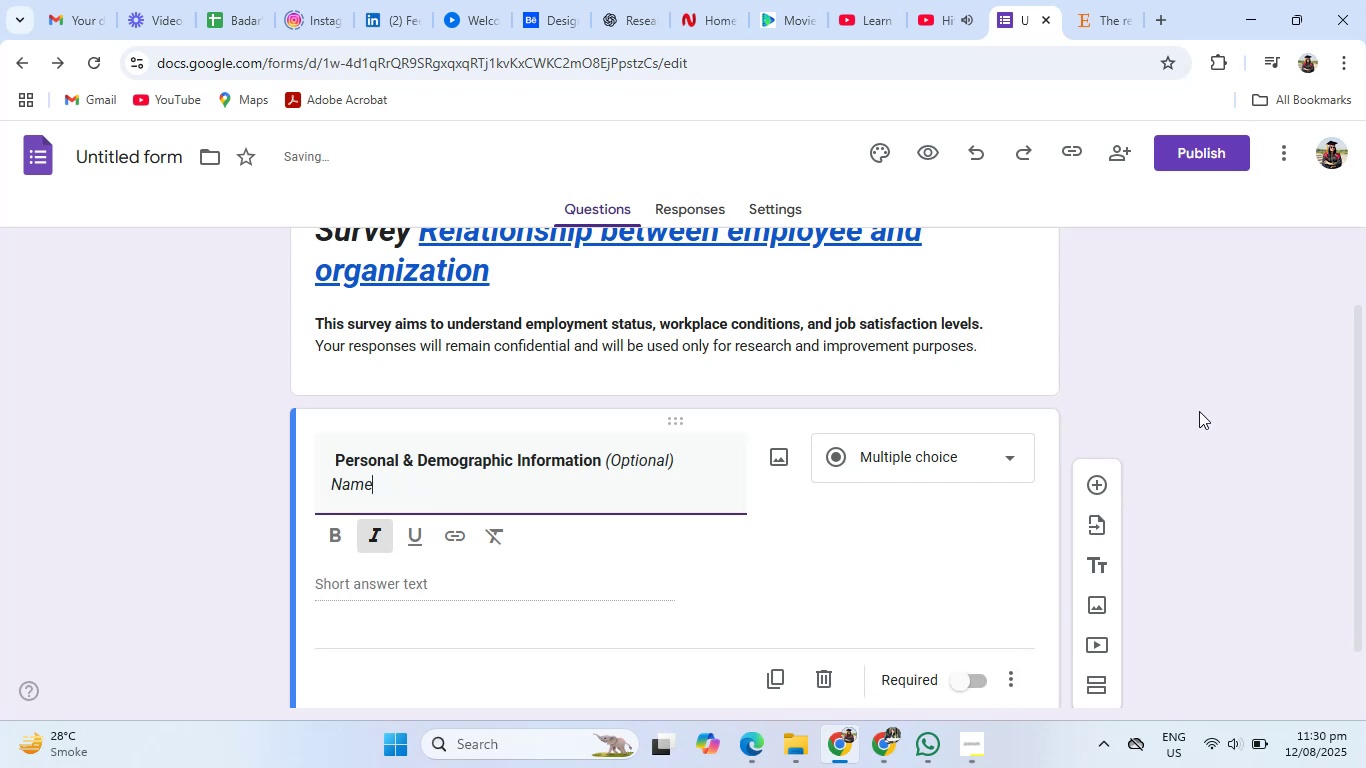 
left_click([986, 453])
 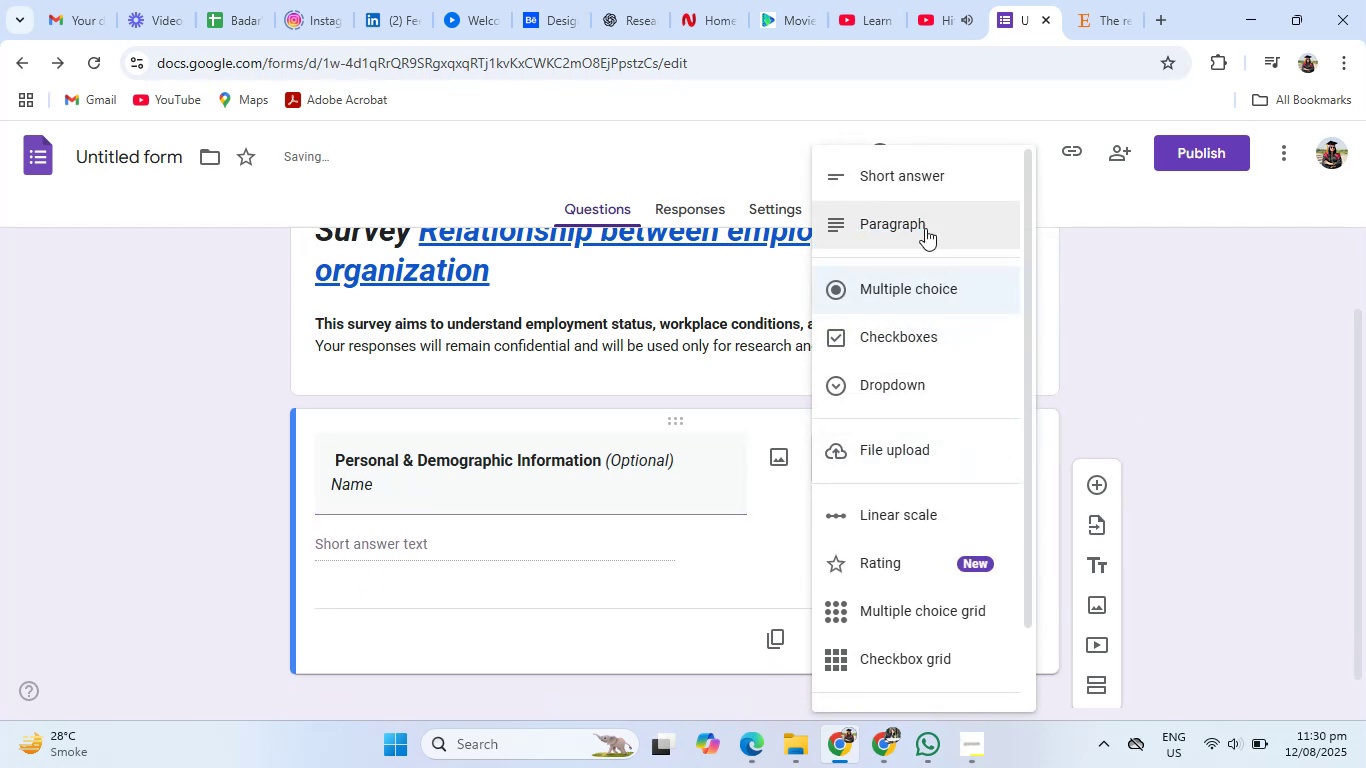 
left_click([924, 193])
 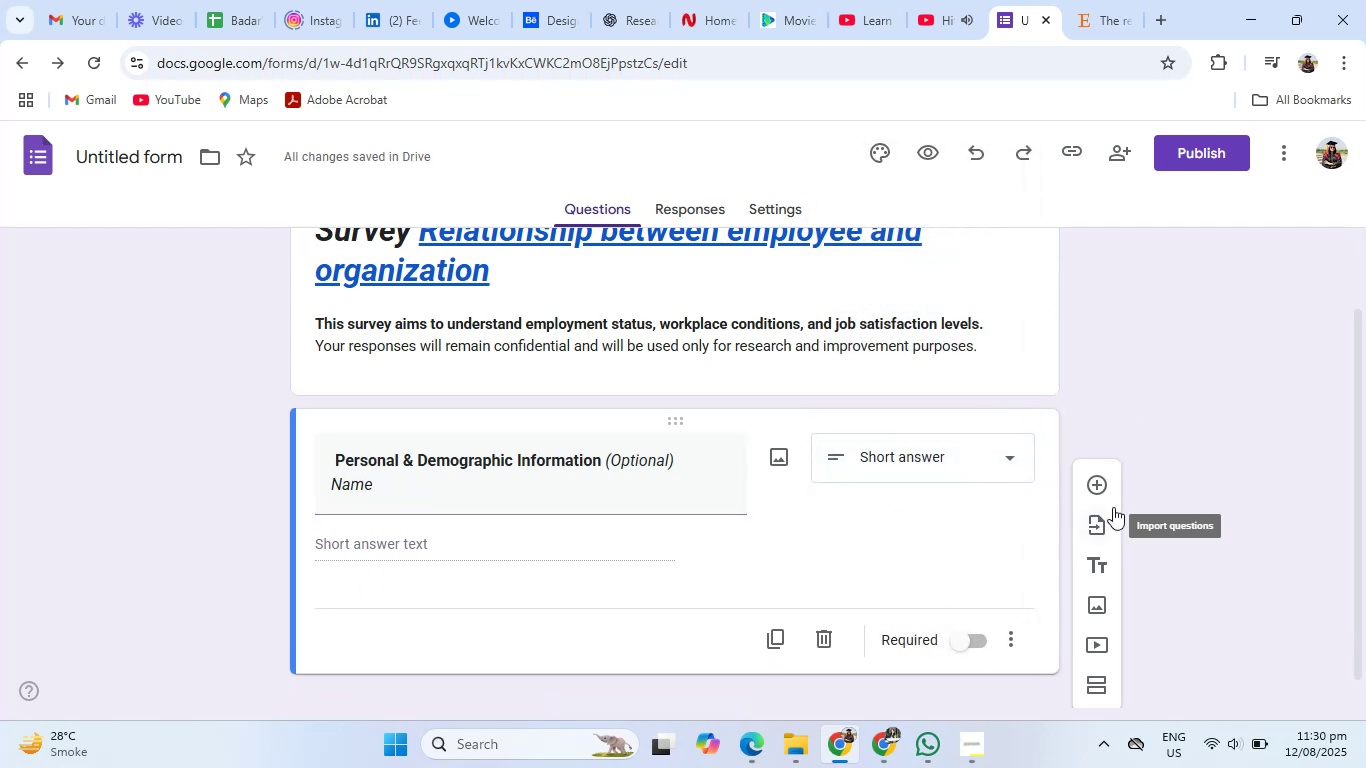 
left_click([1094, 489])
 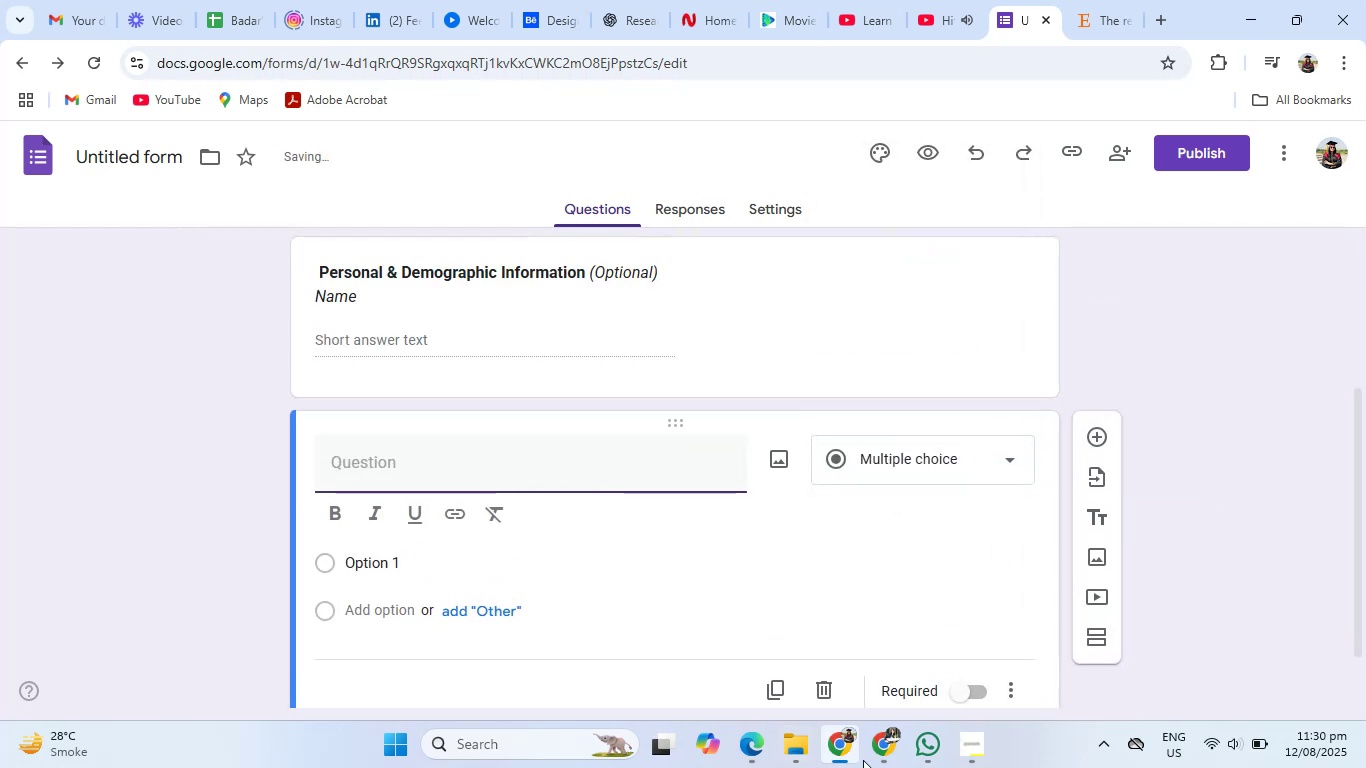 
left_click([890, 749])
 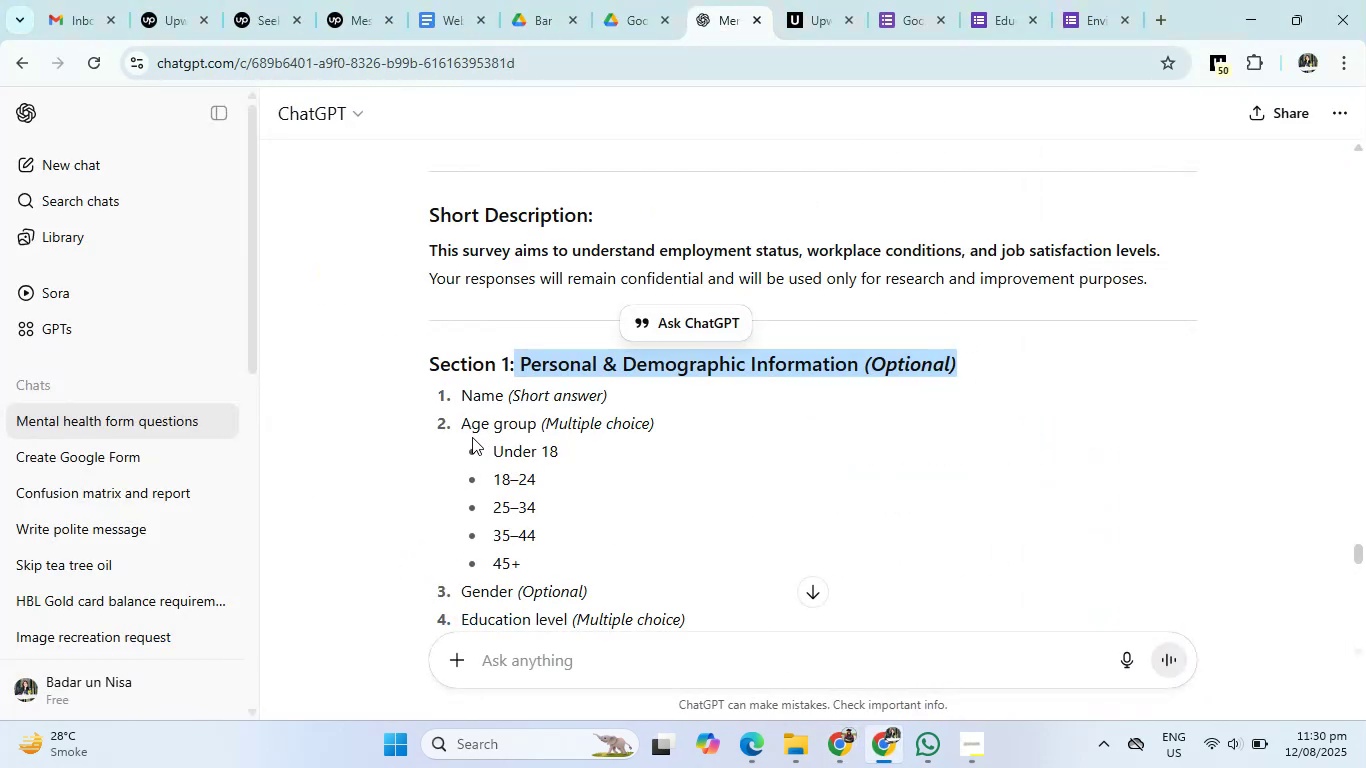 
left_click_drag(start_coordinate=[460, 425], to_coordinate=[536, 557])
 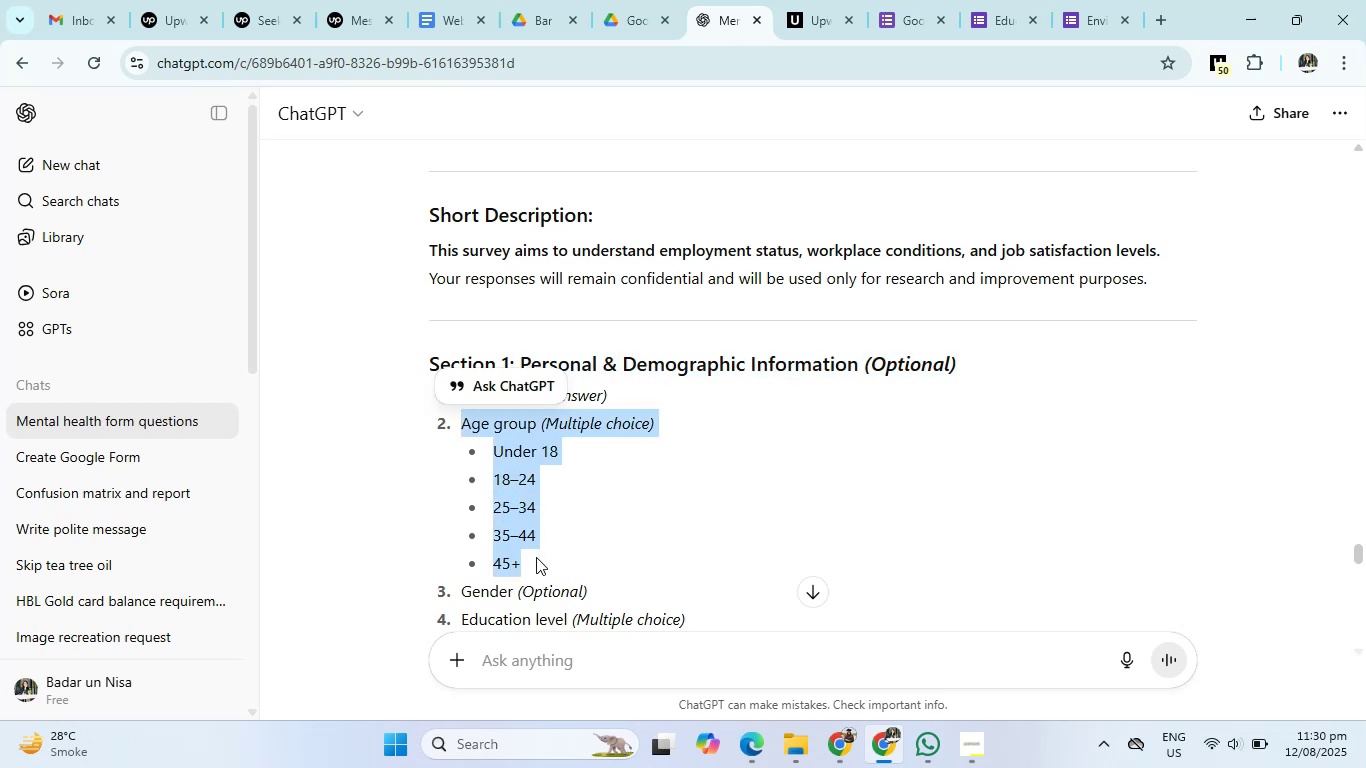 
key(Control+ControlLeft)
 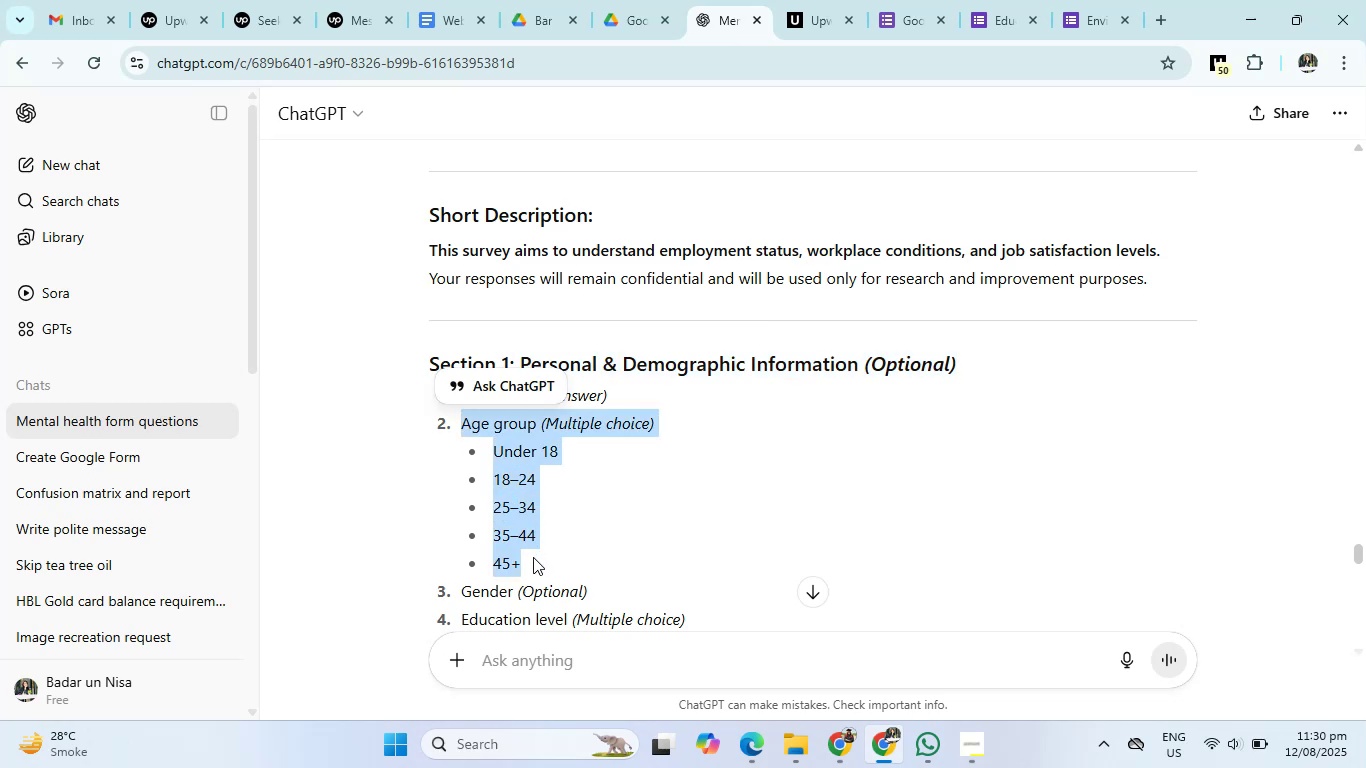 
key(Control+C)
 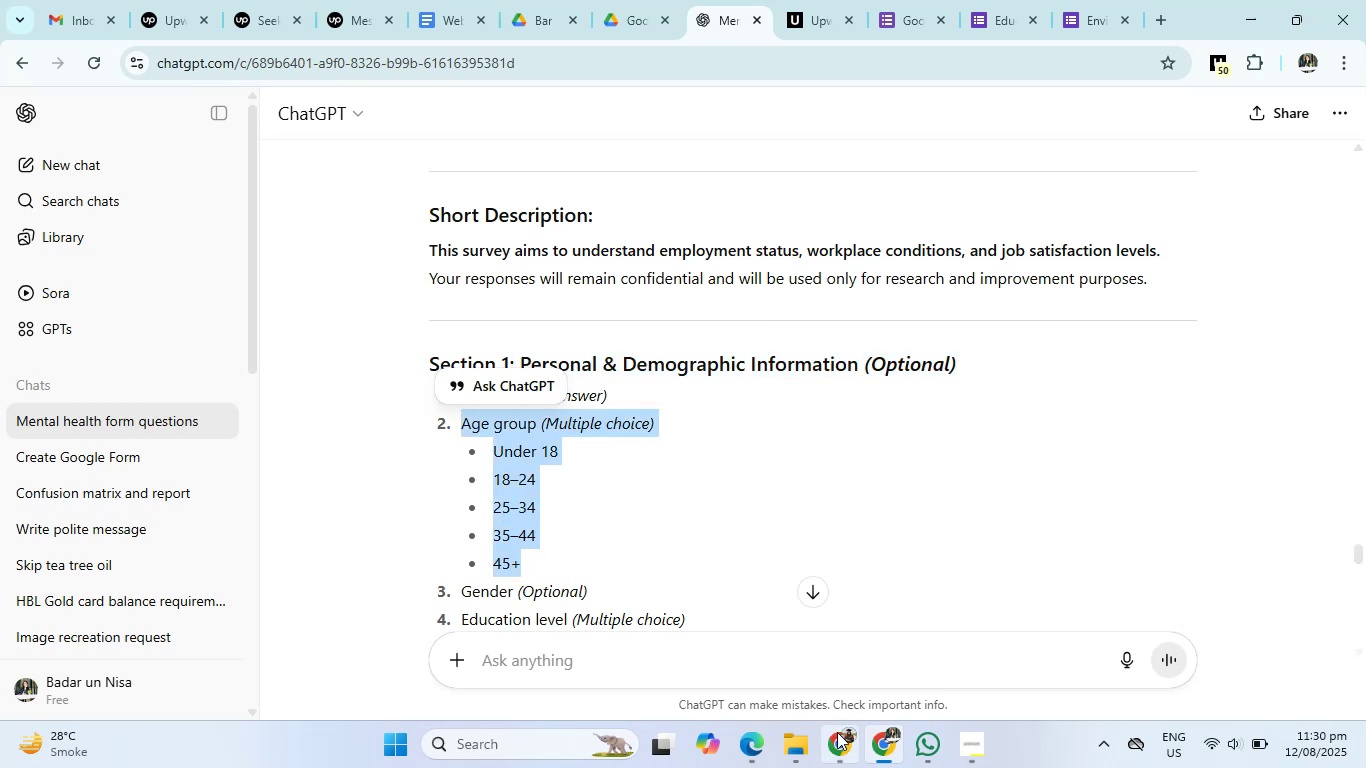 
left_click([836, 736])
 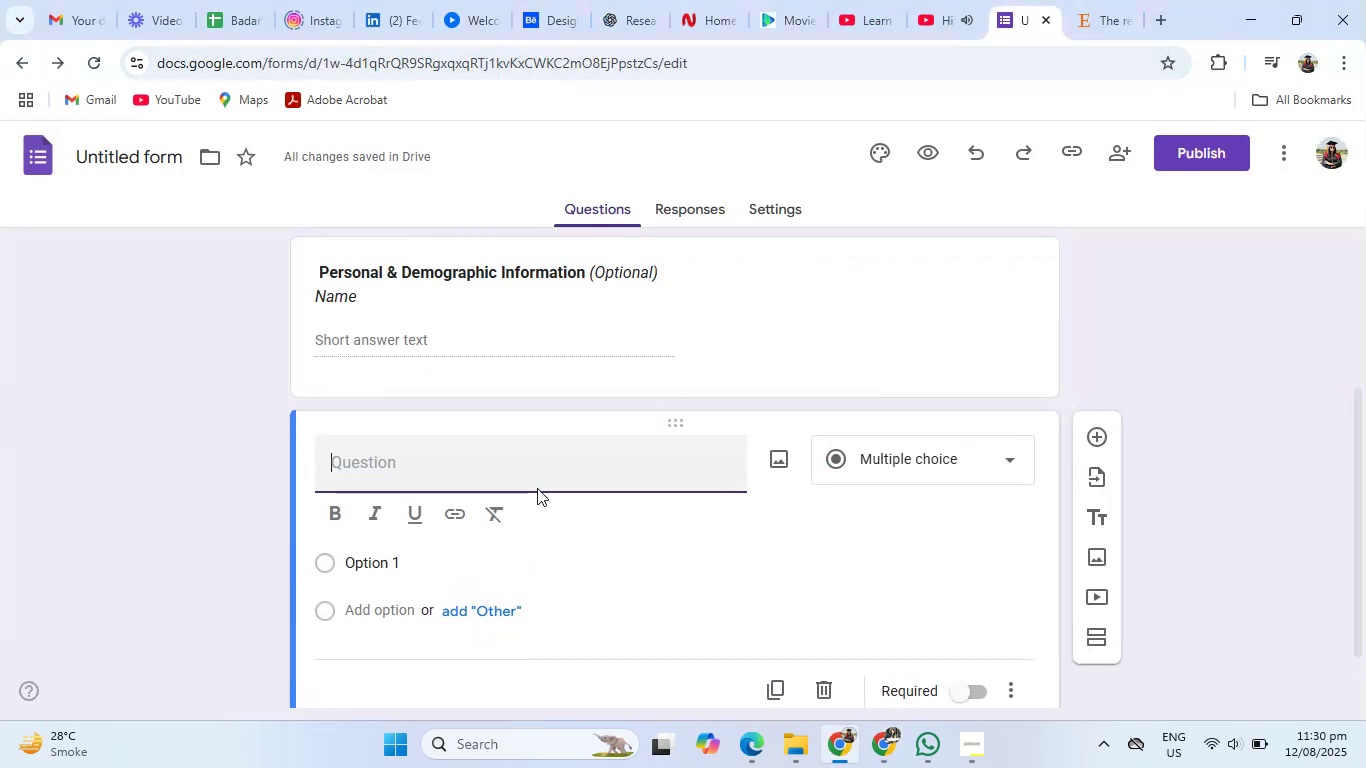 
left_click([520, 474])
 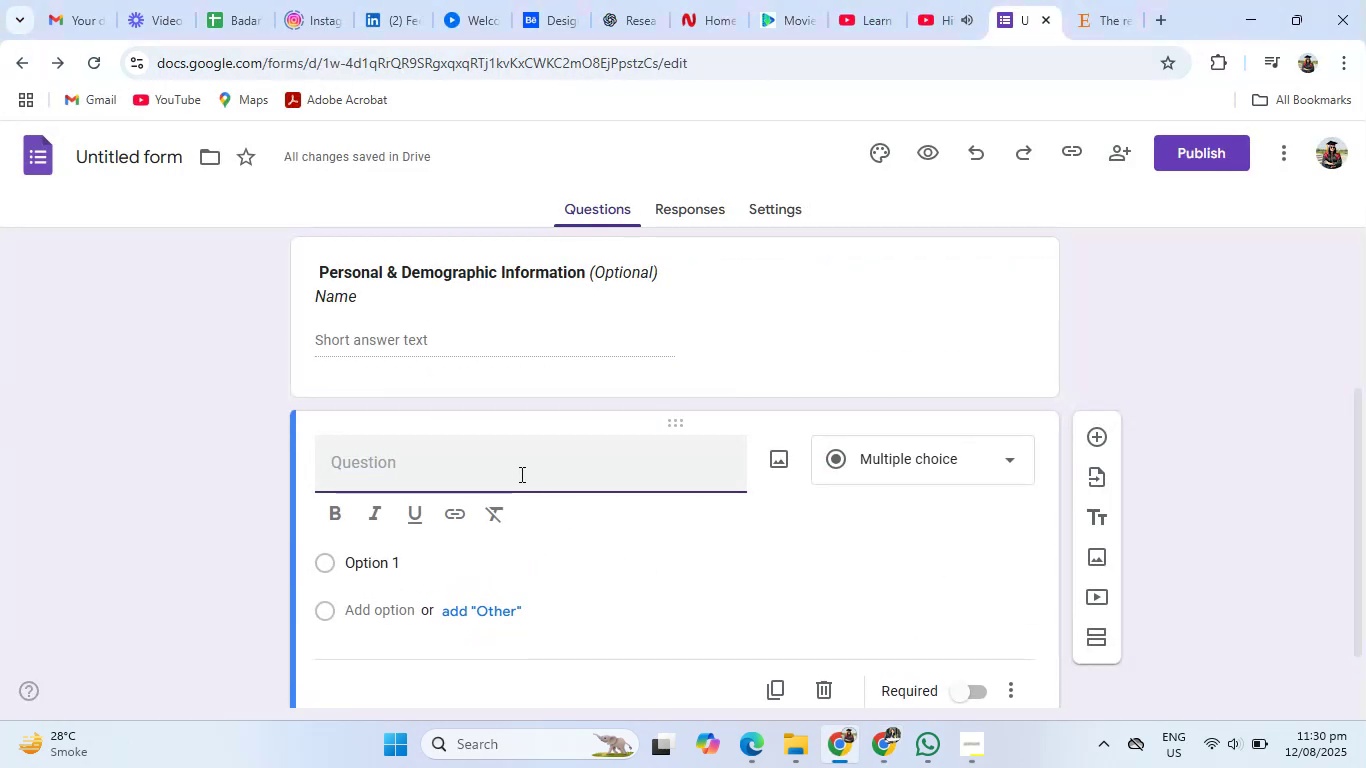 
key(Control+V)
 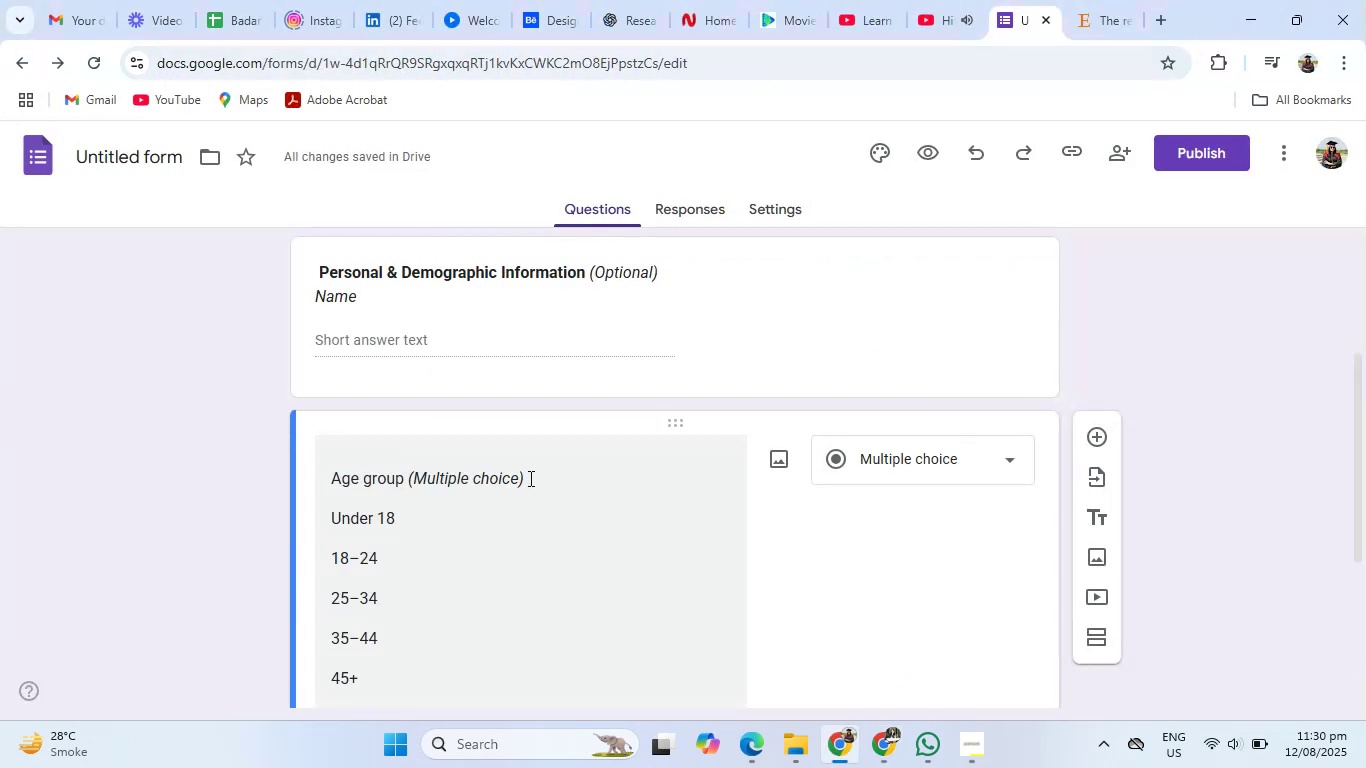 
left_click_drag(start_coordinate=[539, 478], to_coordinate=[408, 485])
 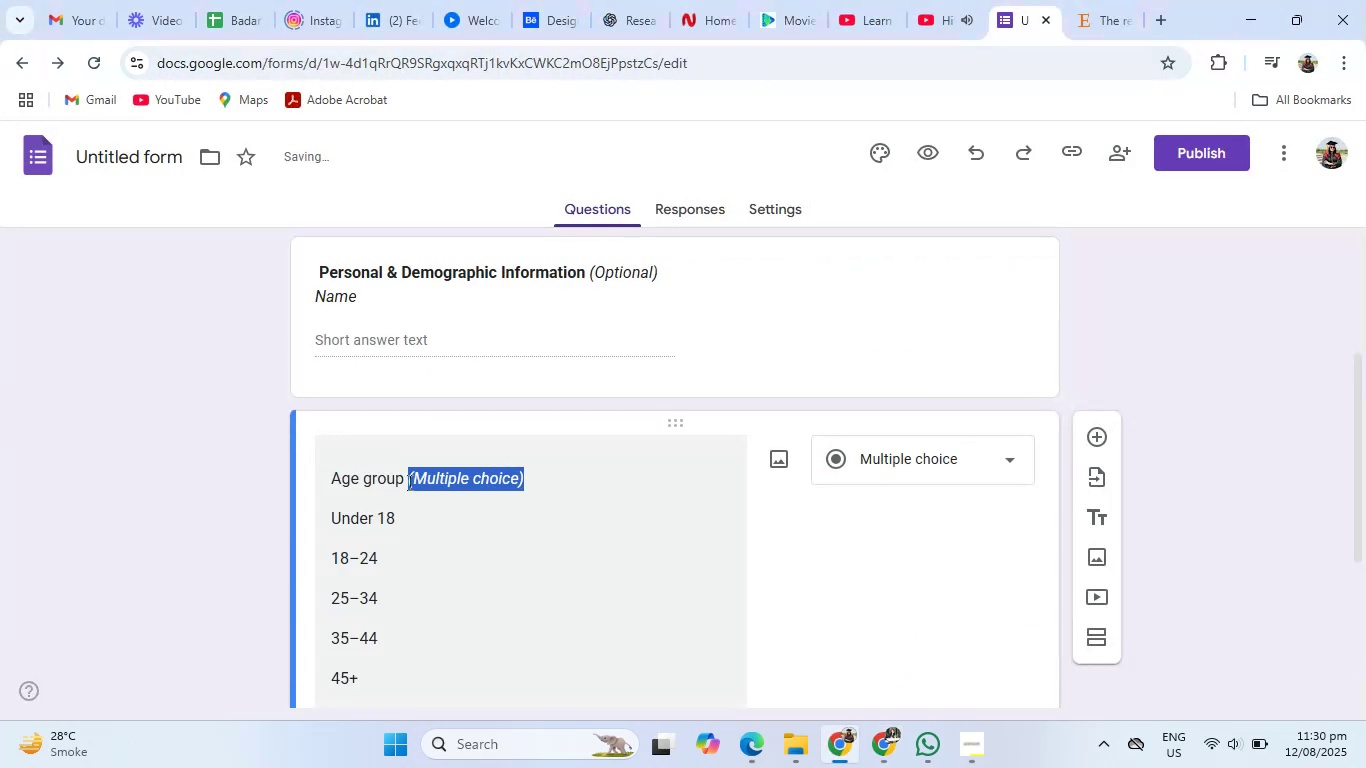 
key(Backspace)
 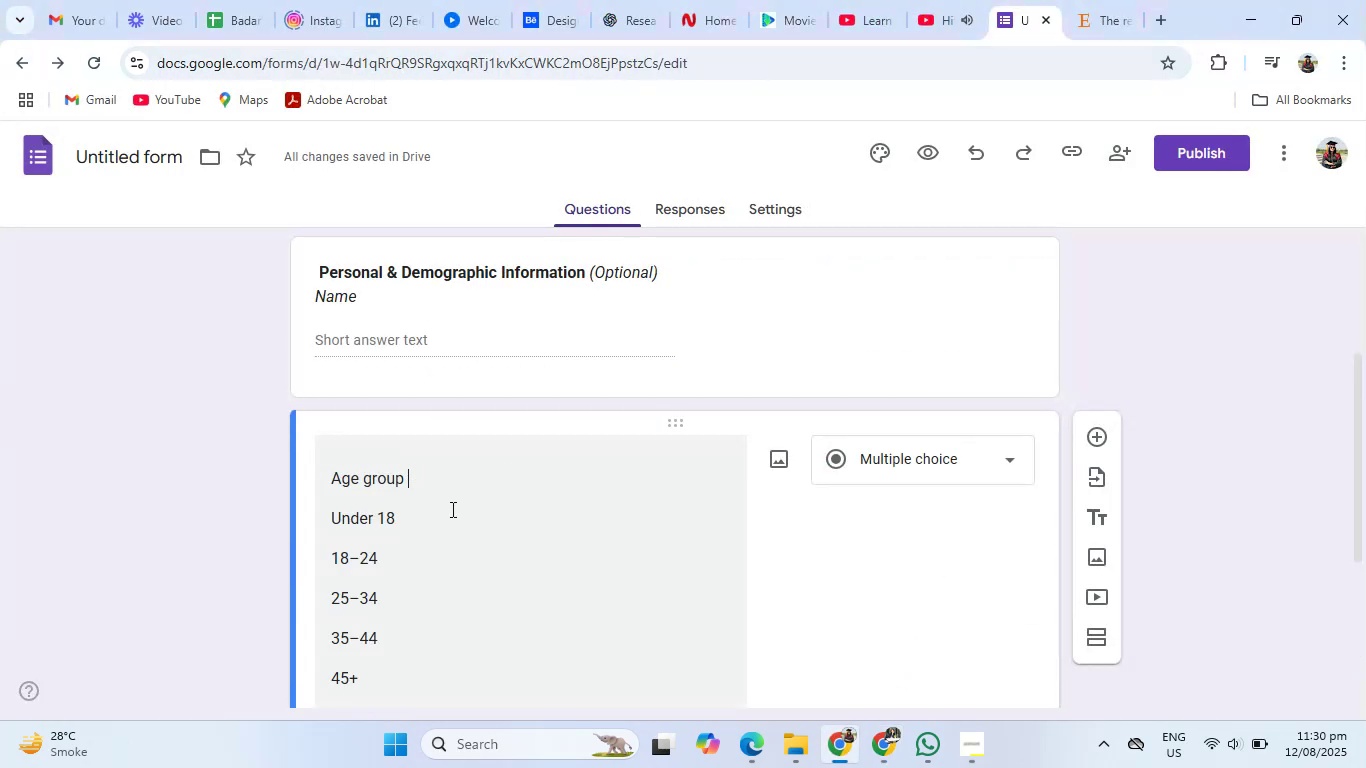 
key(Backspace)
 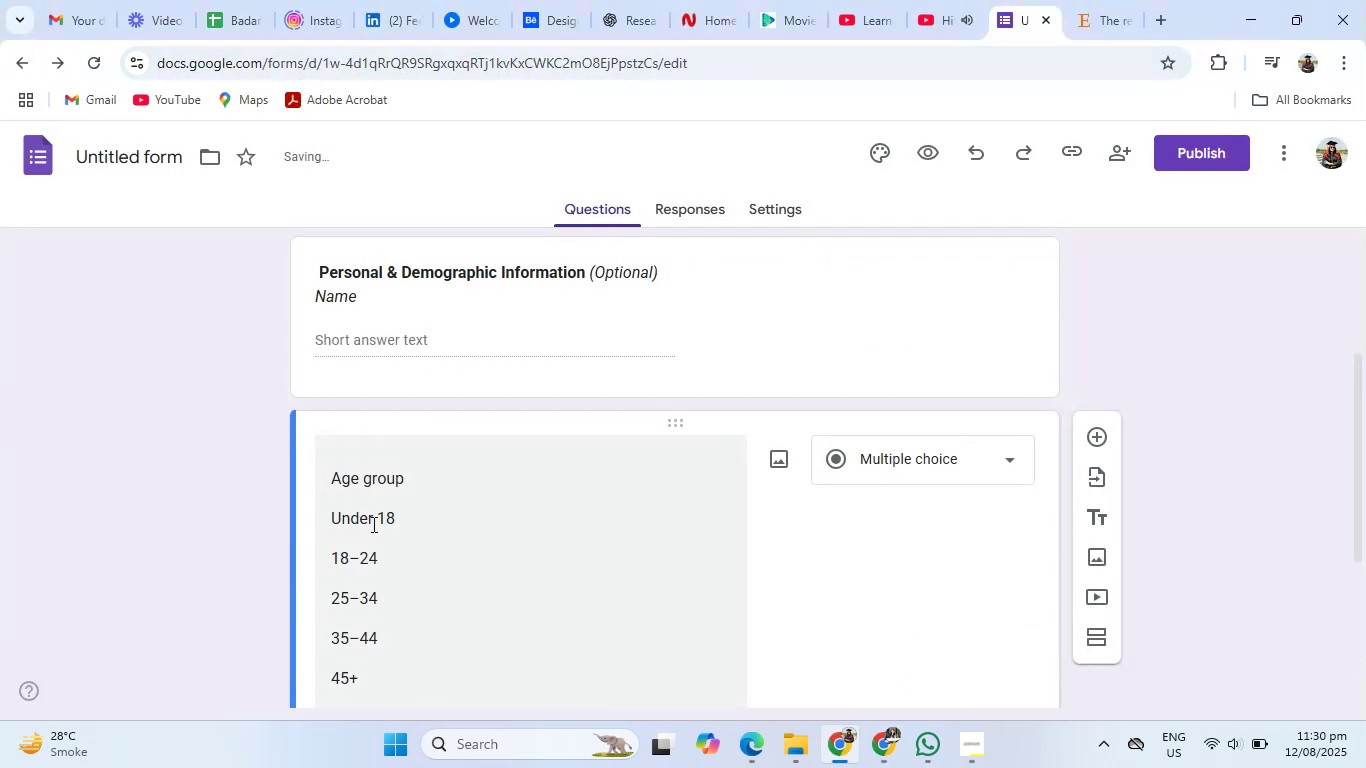 
left_click_drag(start_coordinate=[327, 524], to_coordinate=[421, 678])
 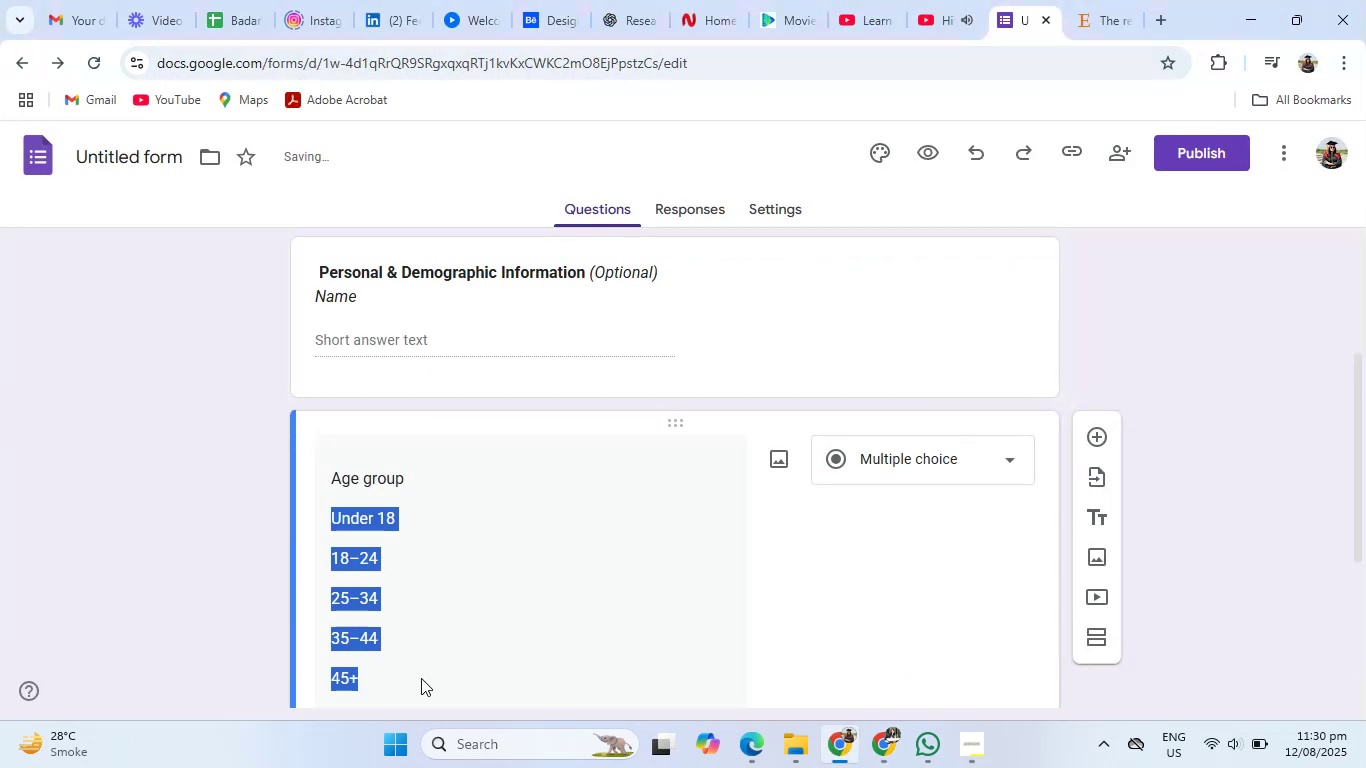 
key(Control+X)
 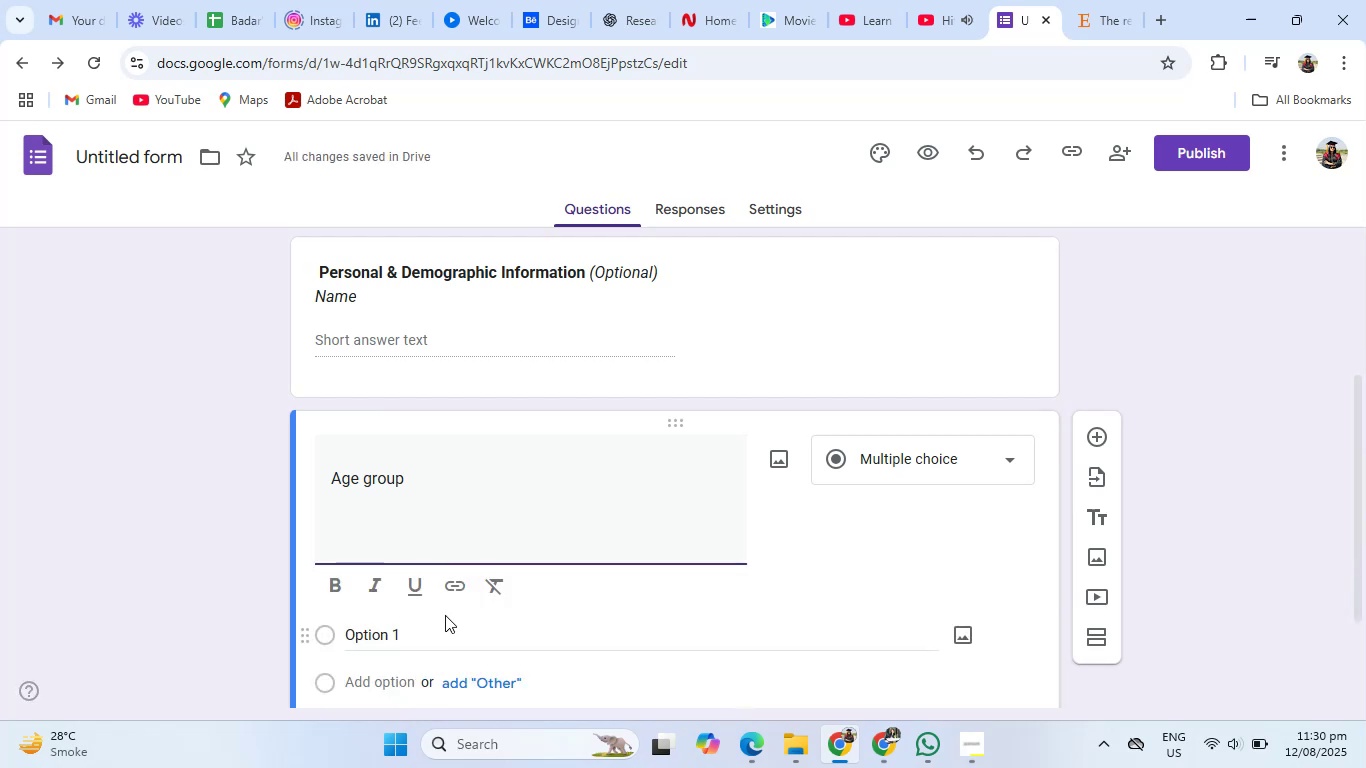 
key(Backspace)
 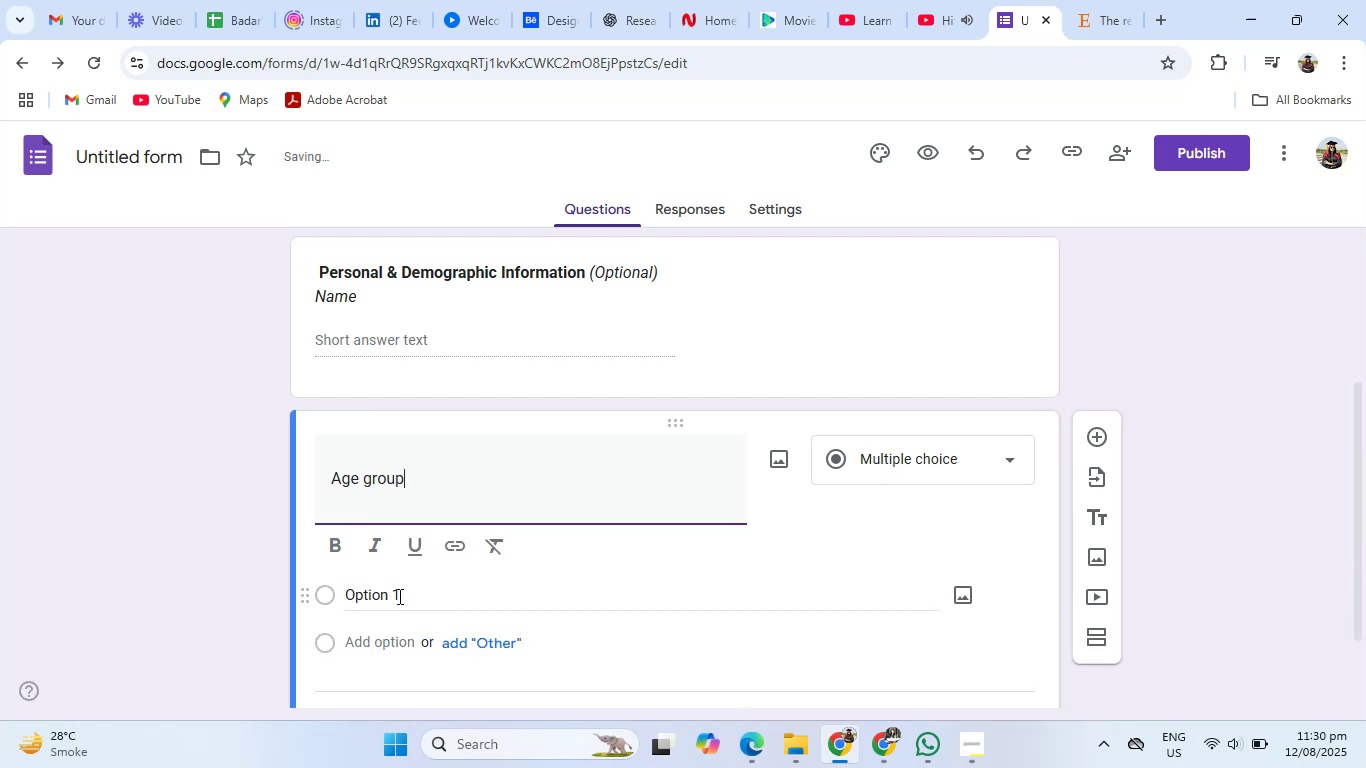 
left_click([398, 596])
 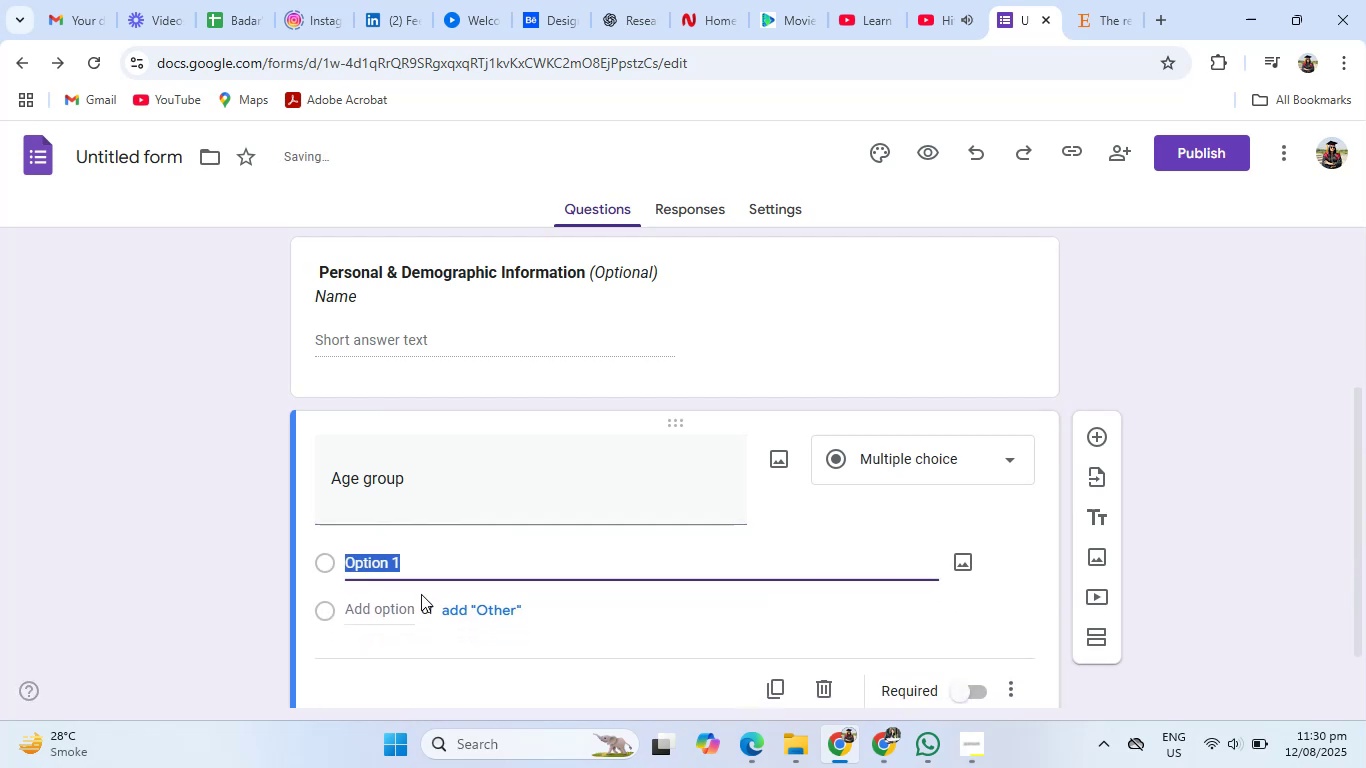 
key(Control+V)
 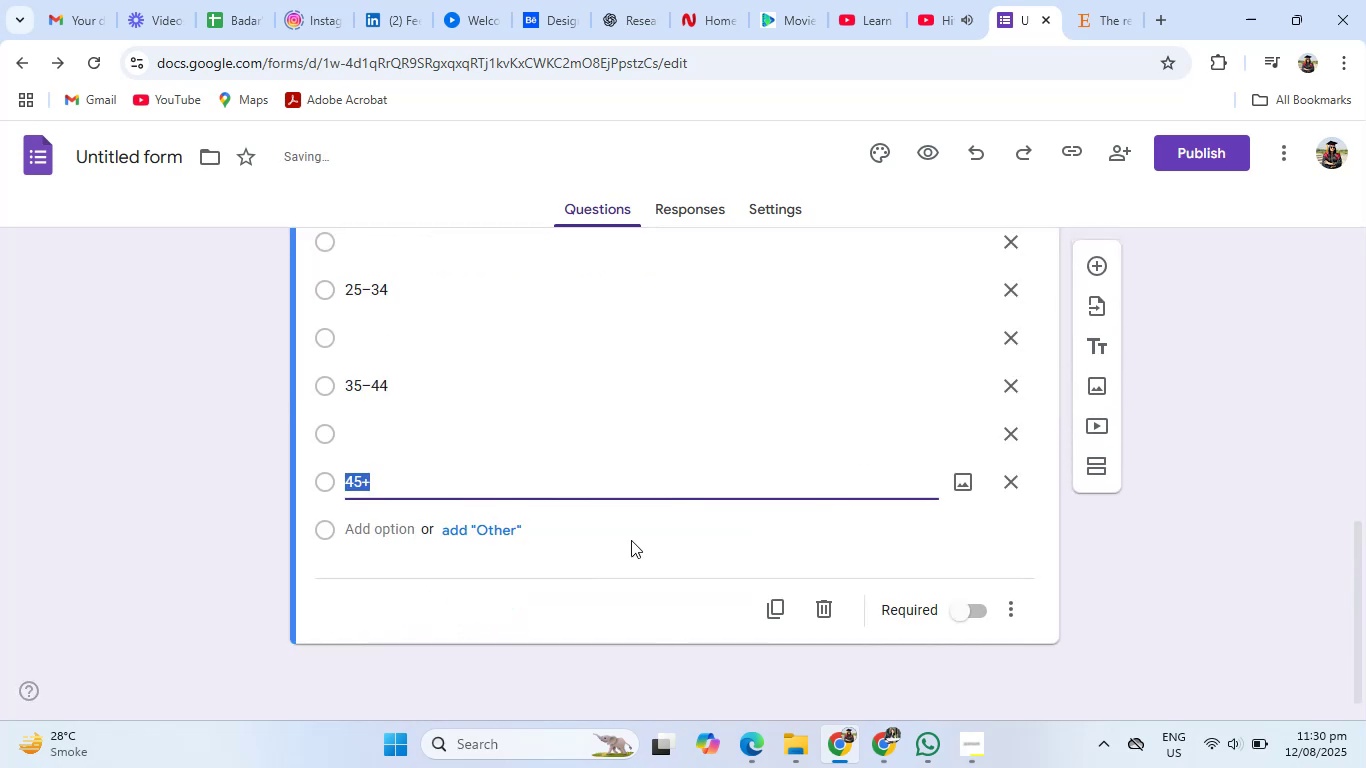 
scroll: coordinate [897, 412], scroll_direction: up, amount: 3.0
 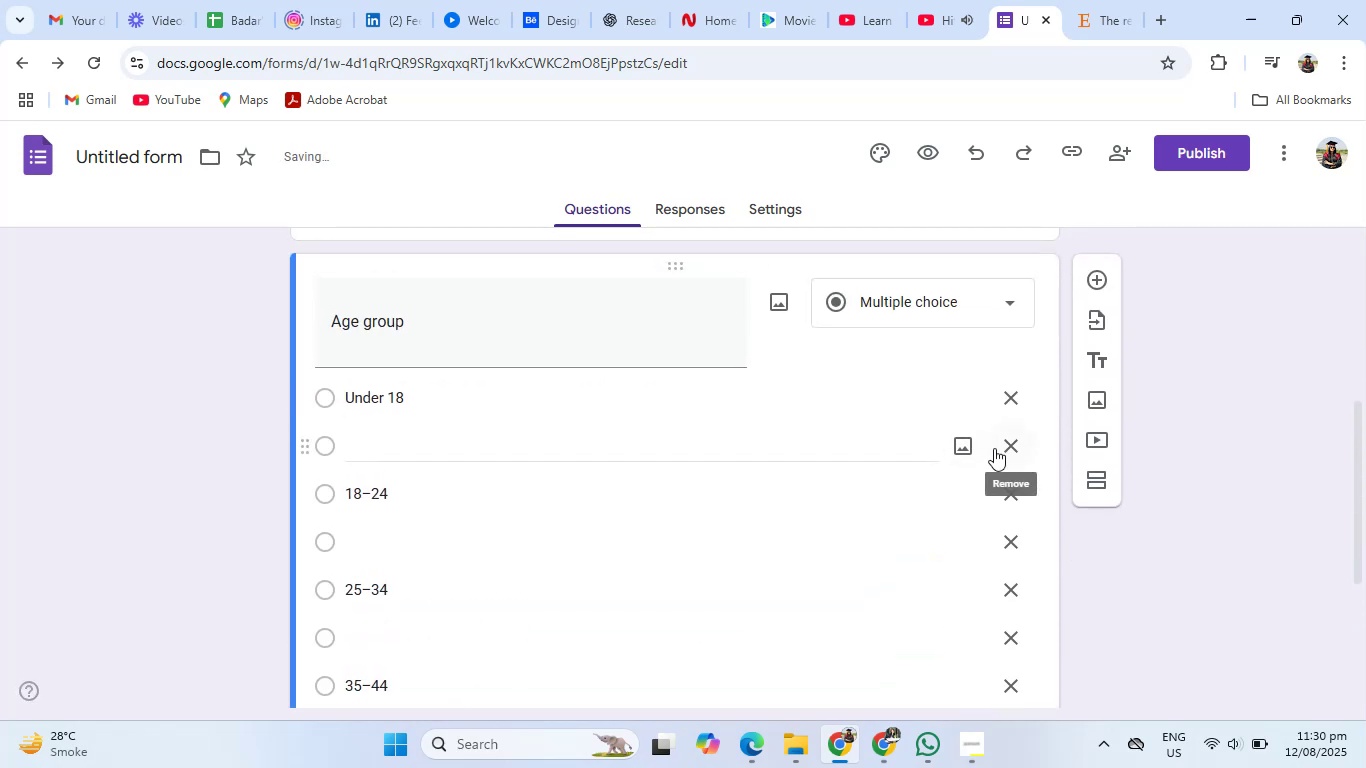 
left_click([1012, 435])
 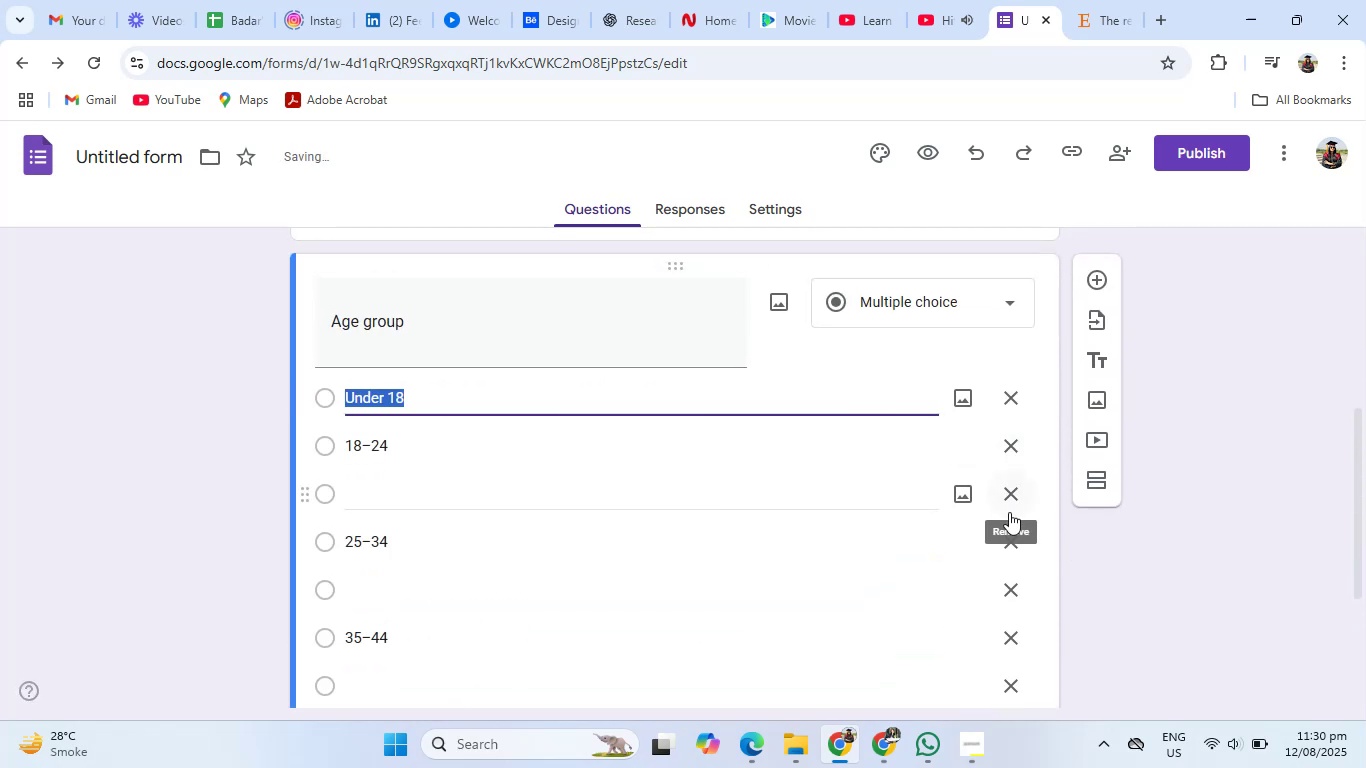 
left_click([1009, 512])
 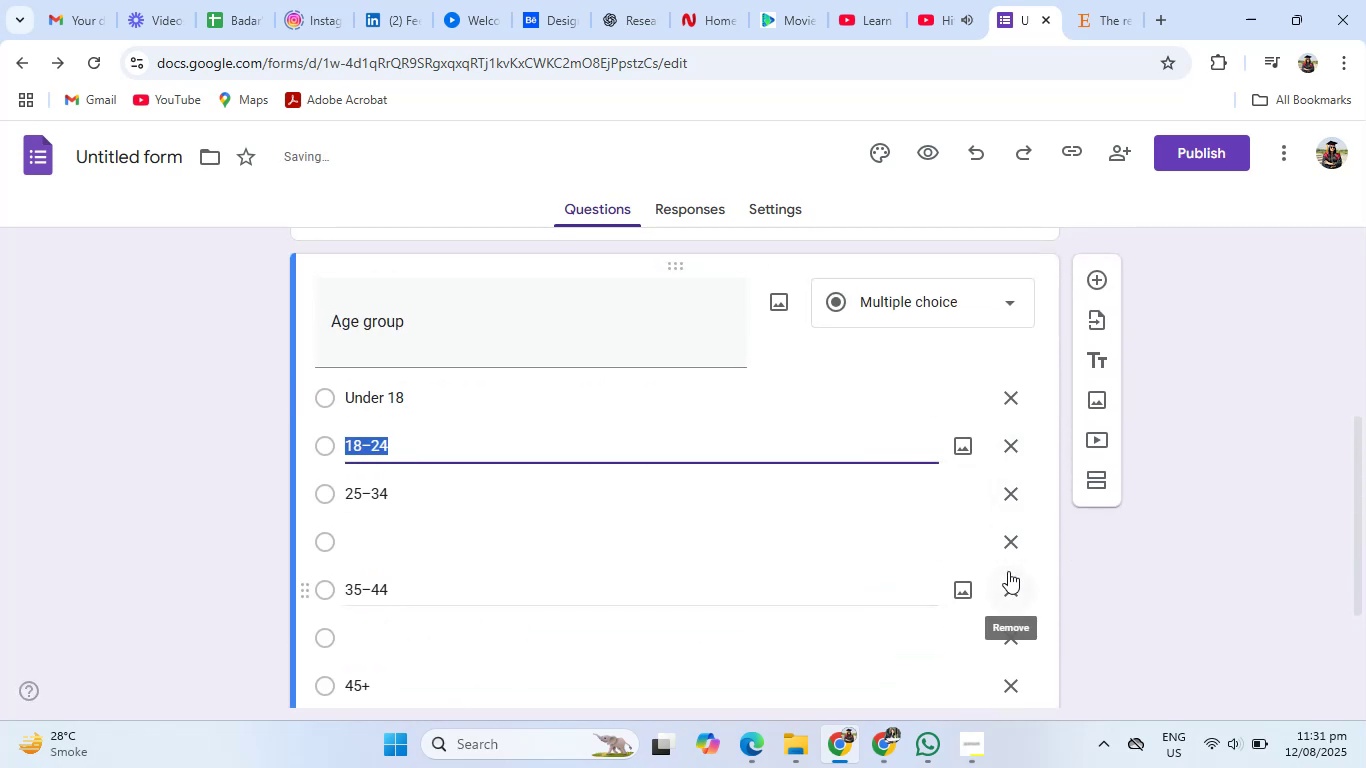 
left_click([1011, 547])
 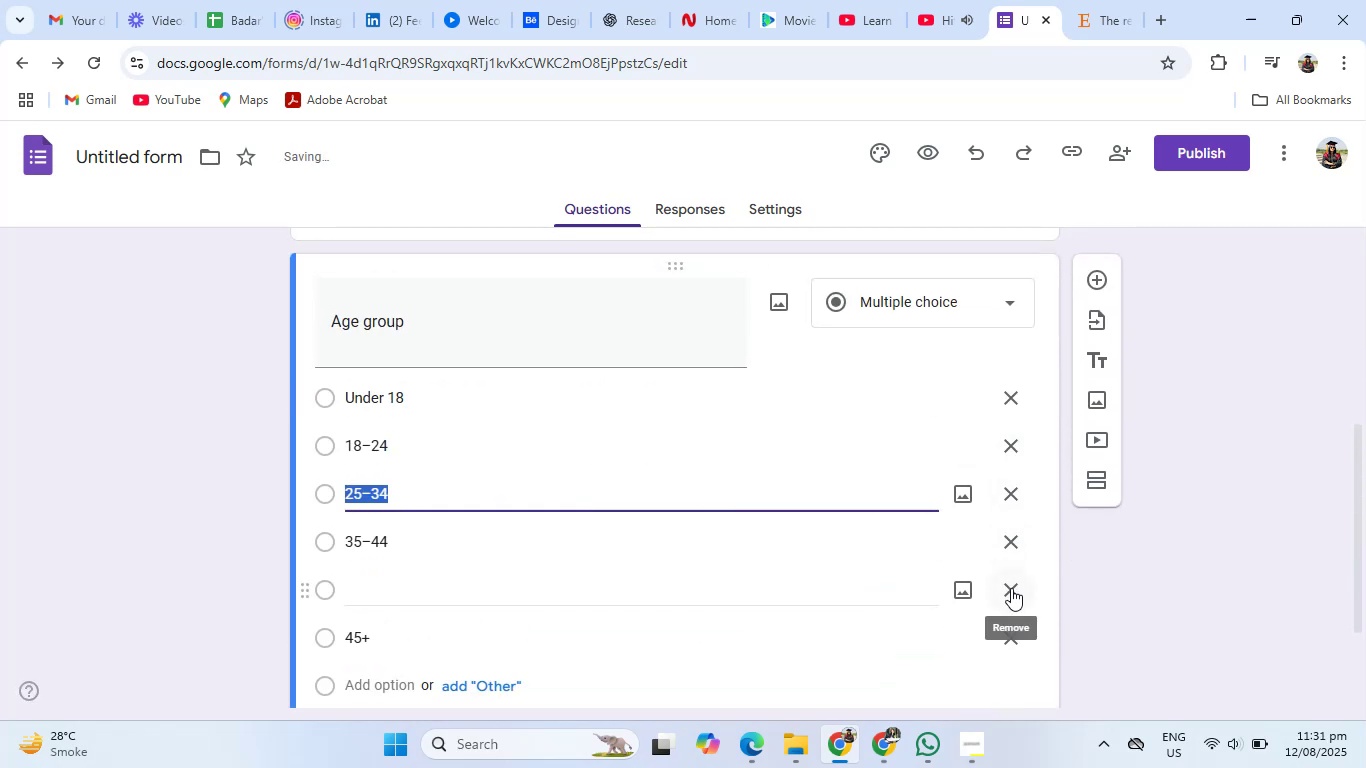 
left_click([1011, 588])
 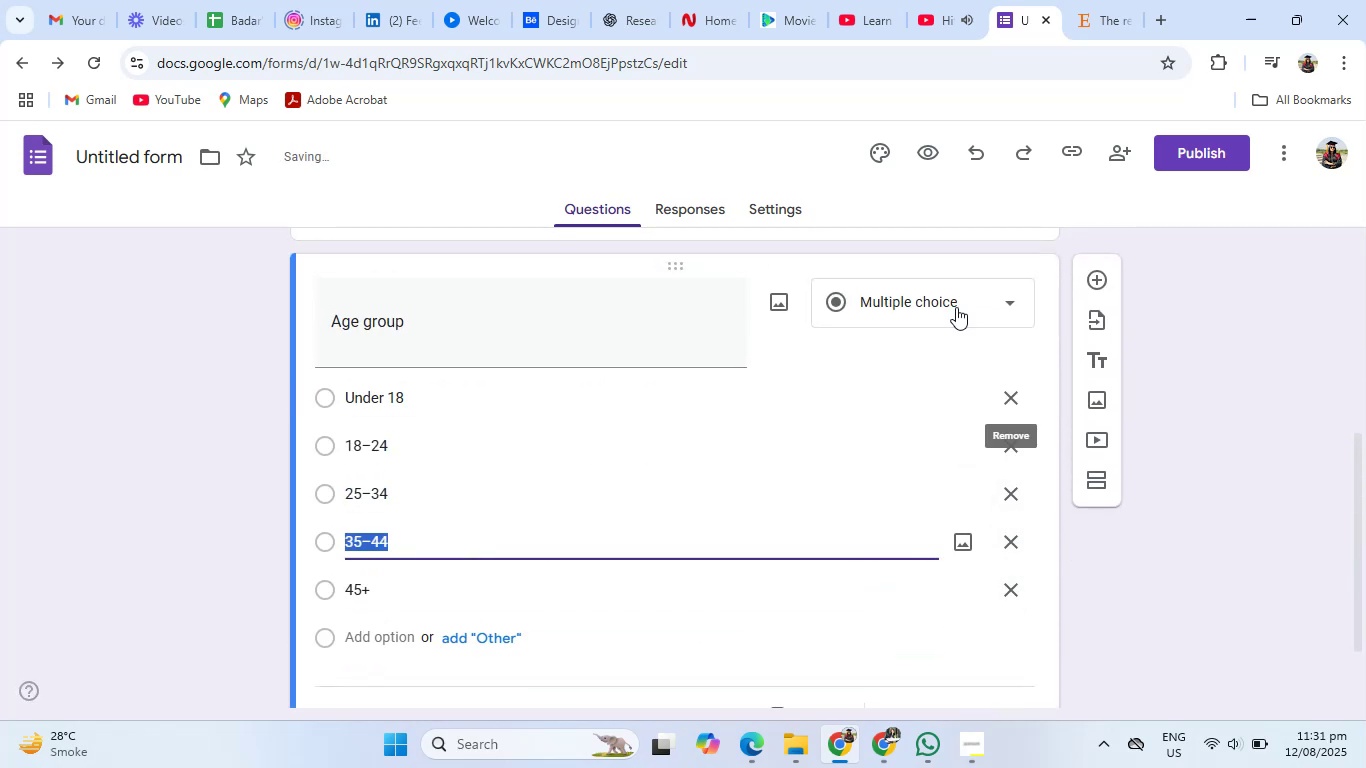 
left_click([946, 294])
 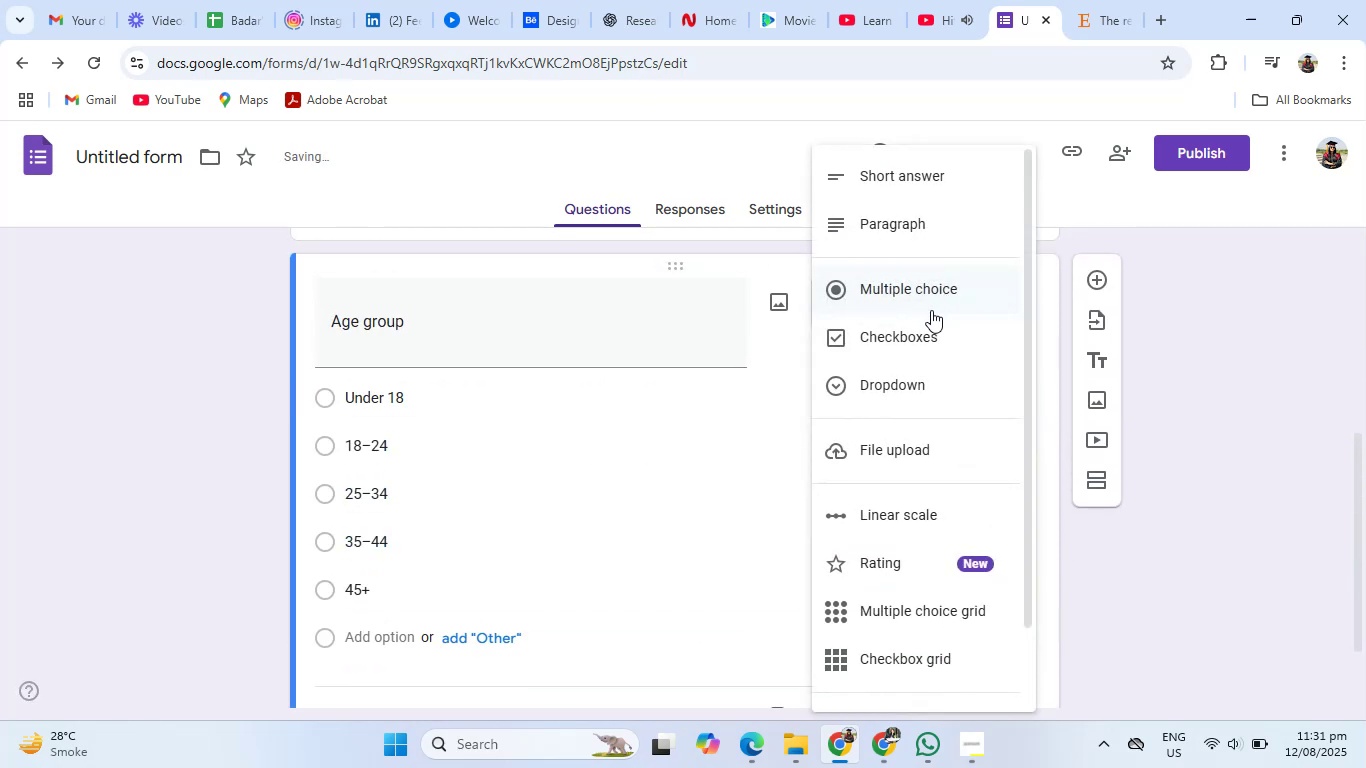 
left_click([931, 299])
 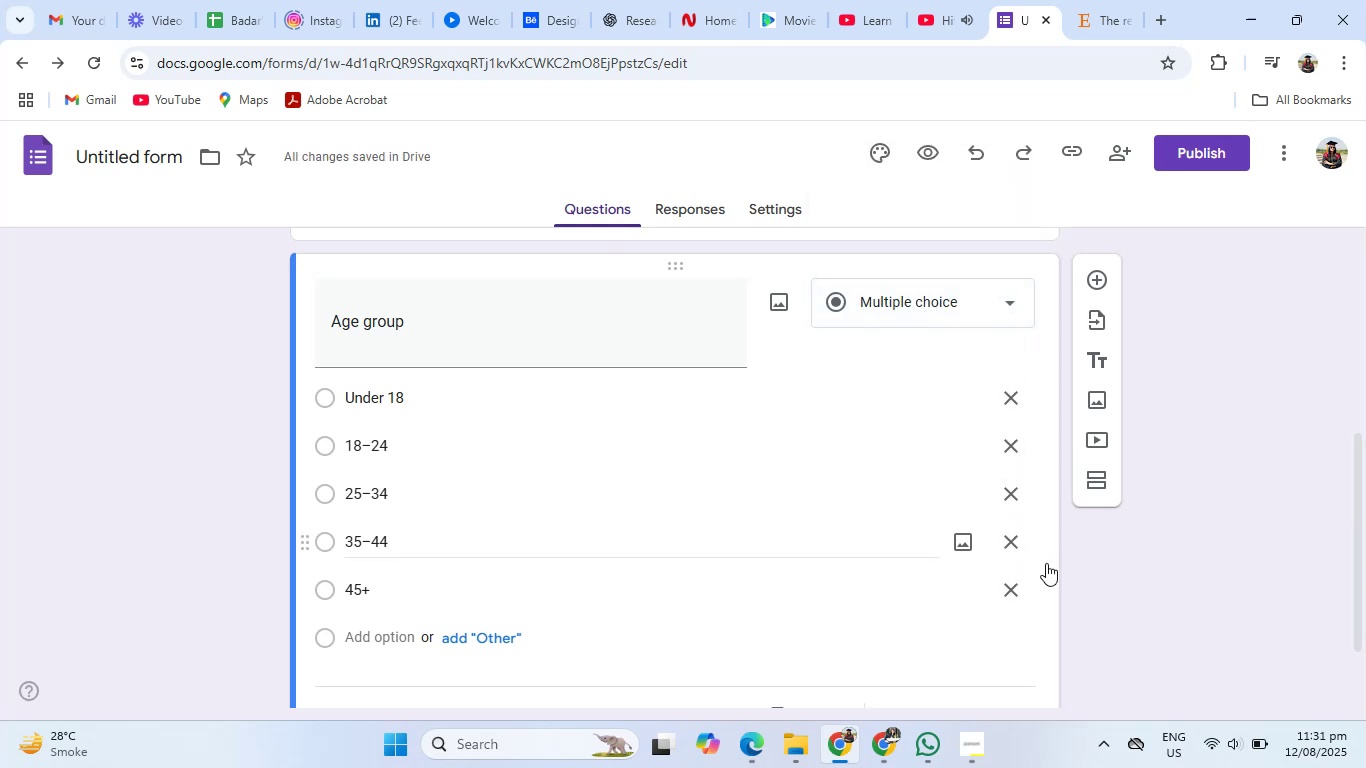 
left_click([1192, 570])
 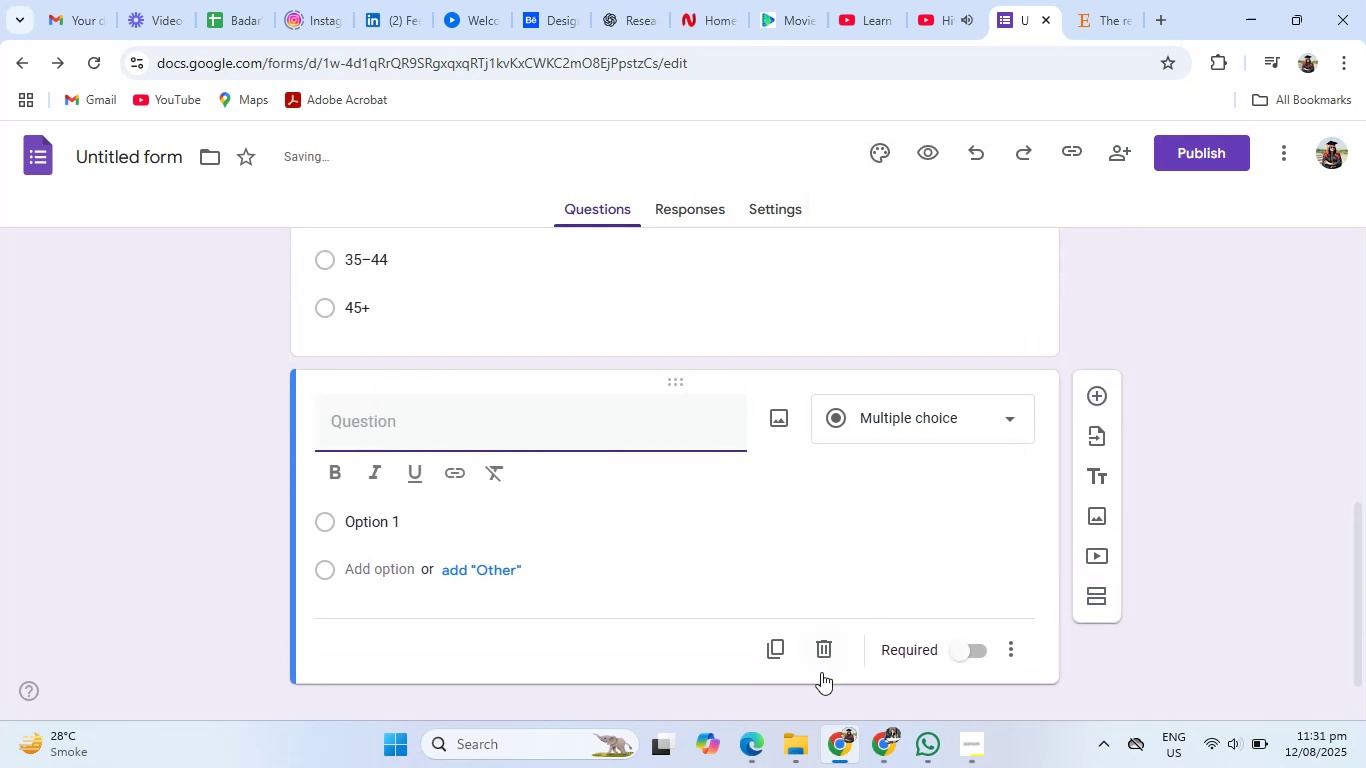 
left_click([886, 743])
 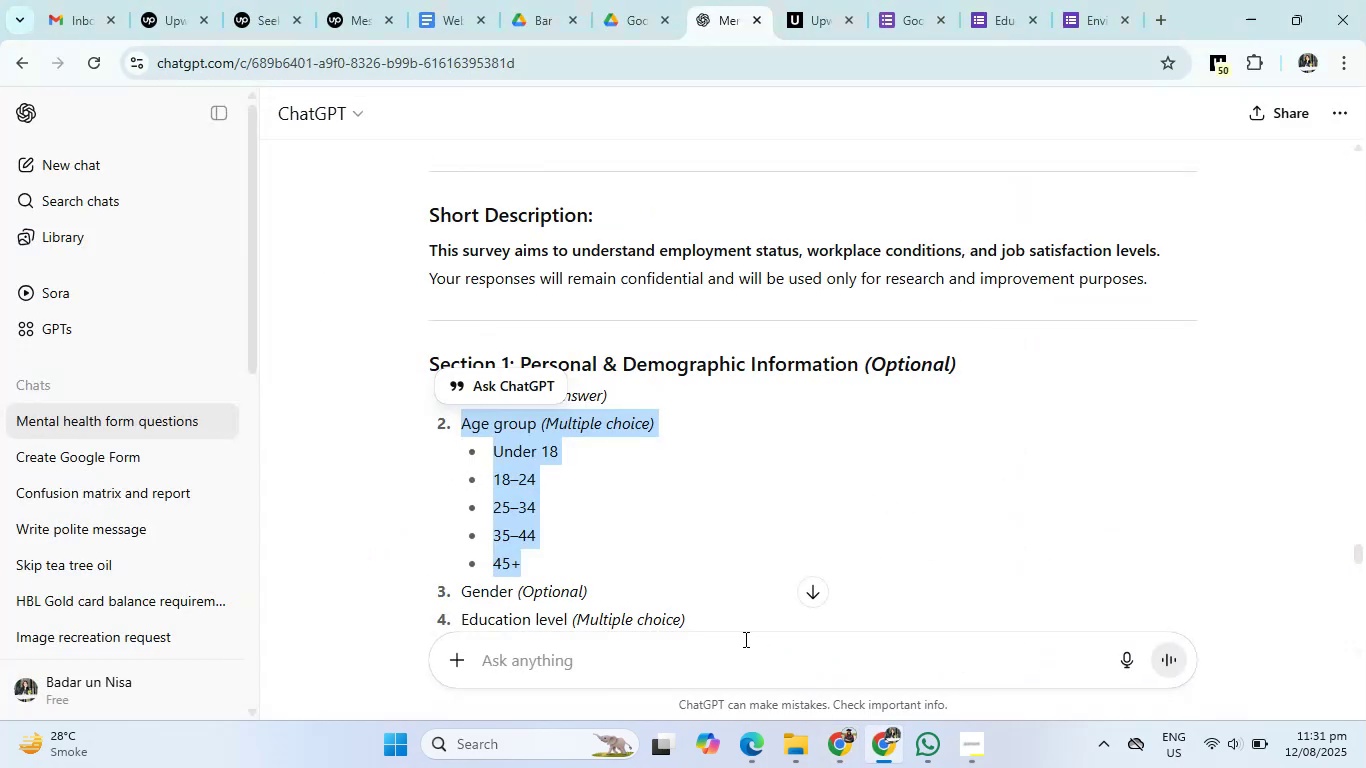 
scroll: coordinate [797, 651], scroll_direction: down, amount: 2.0
 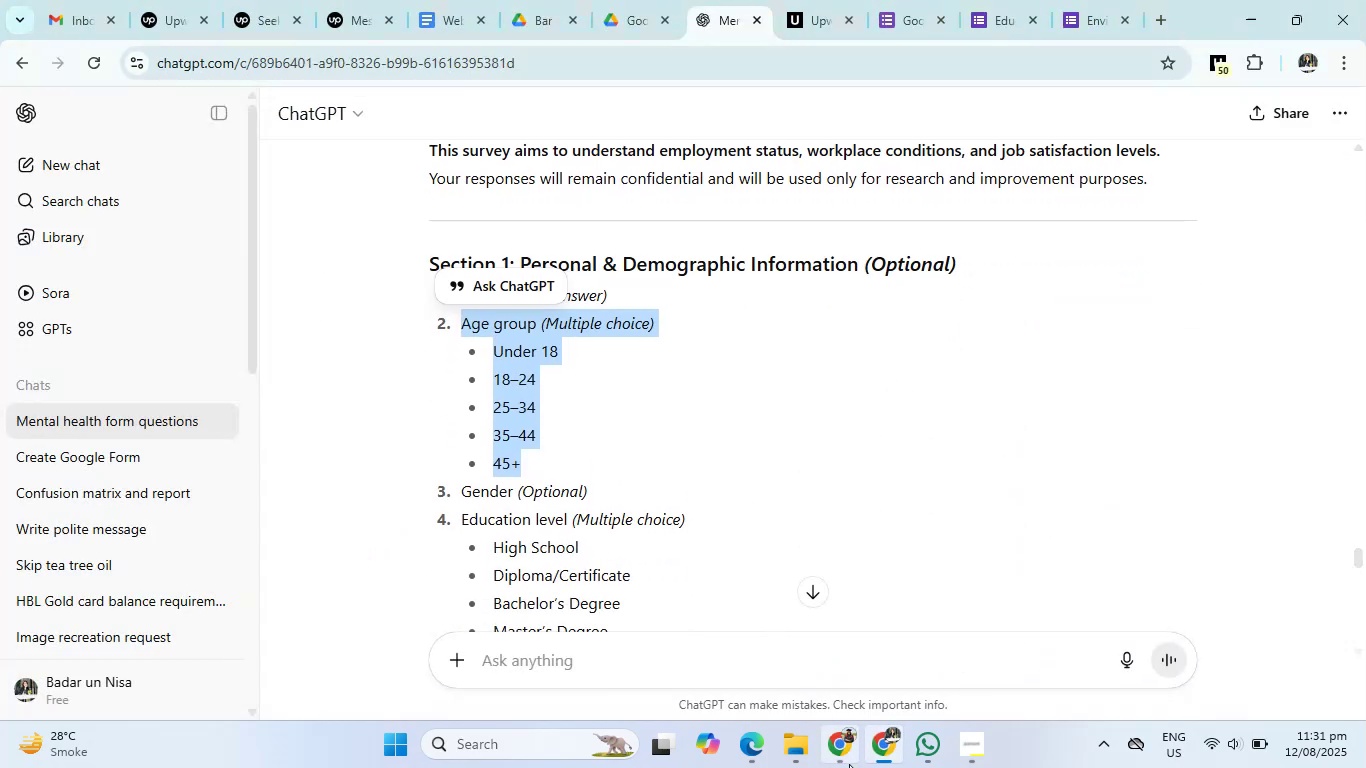 
left_click([847, 767])
 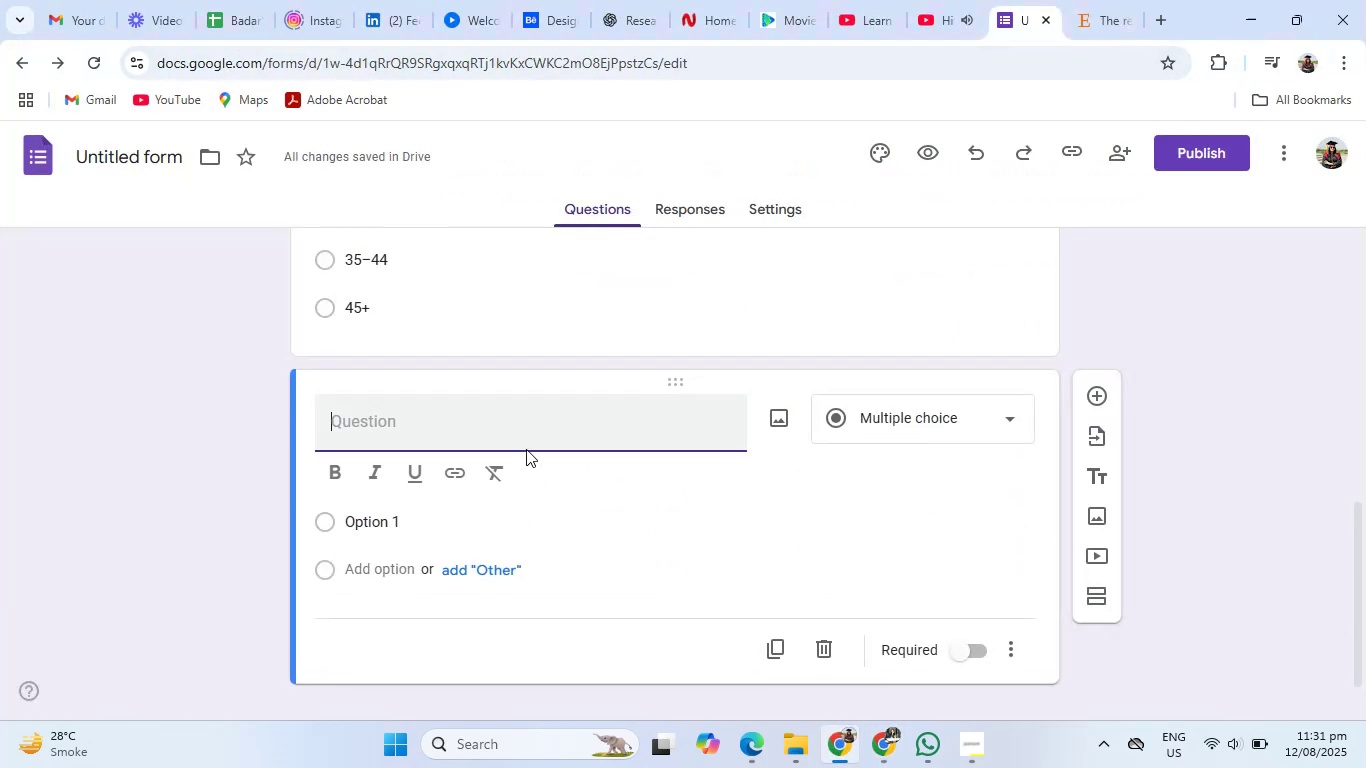 
left_click([525, 436])
 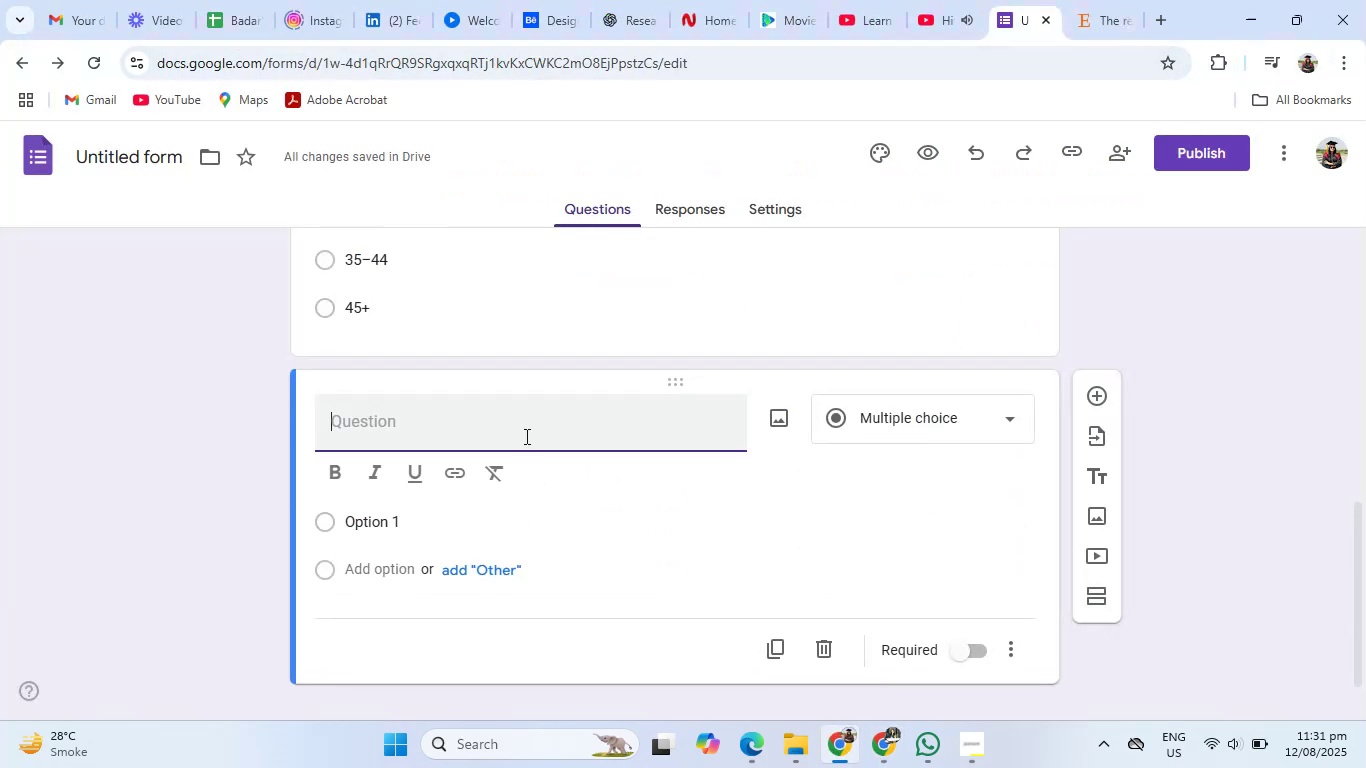 
type(DenderGender (Optional))
 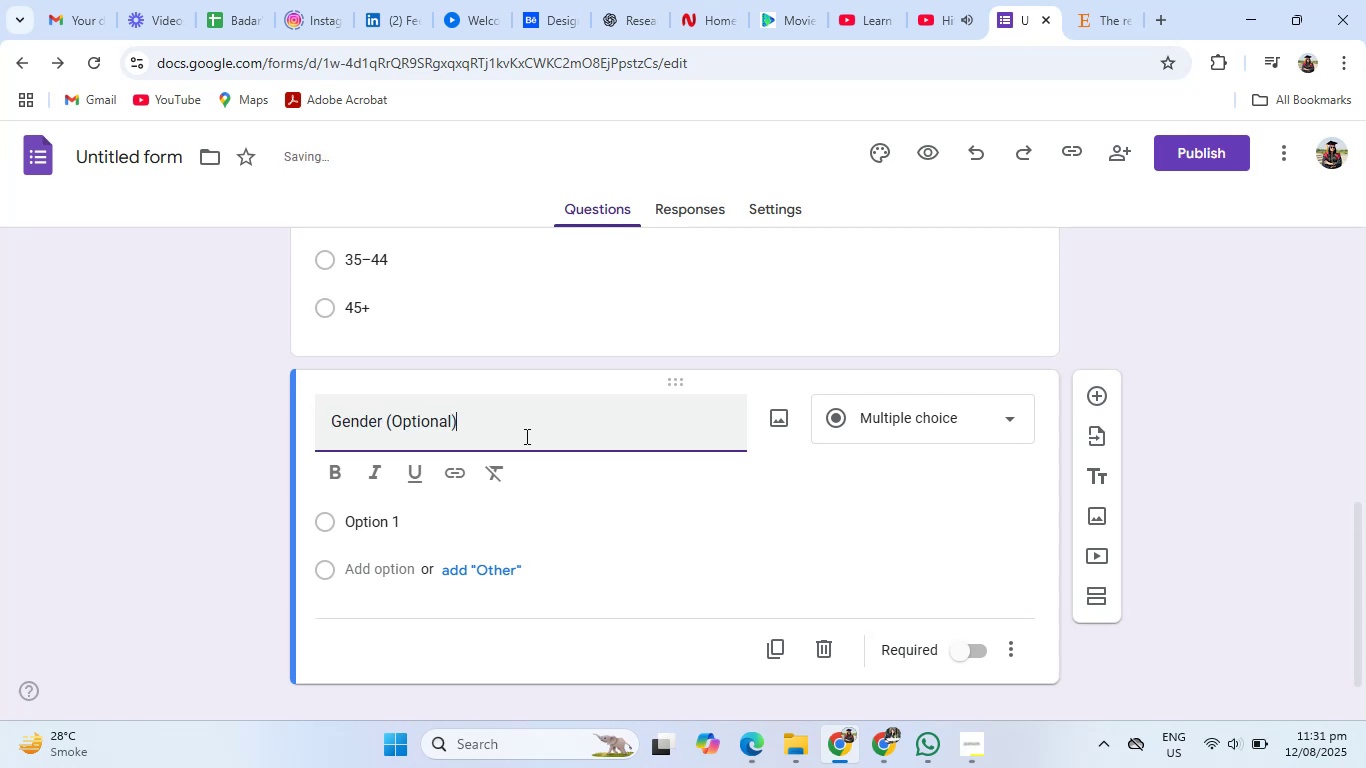 
hold_key(key=Backspace, duration=0.76)
 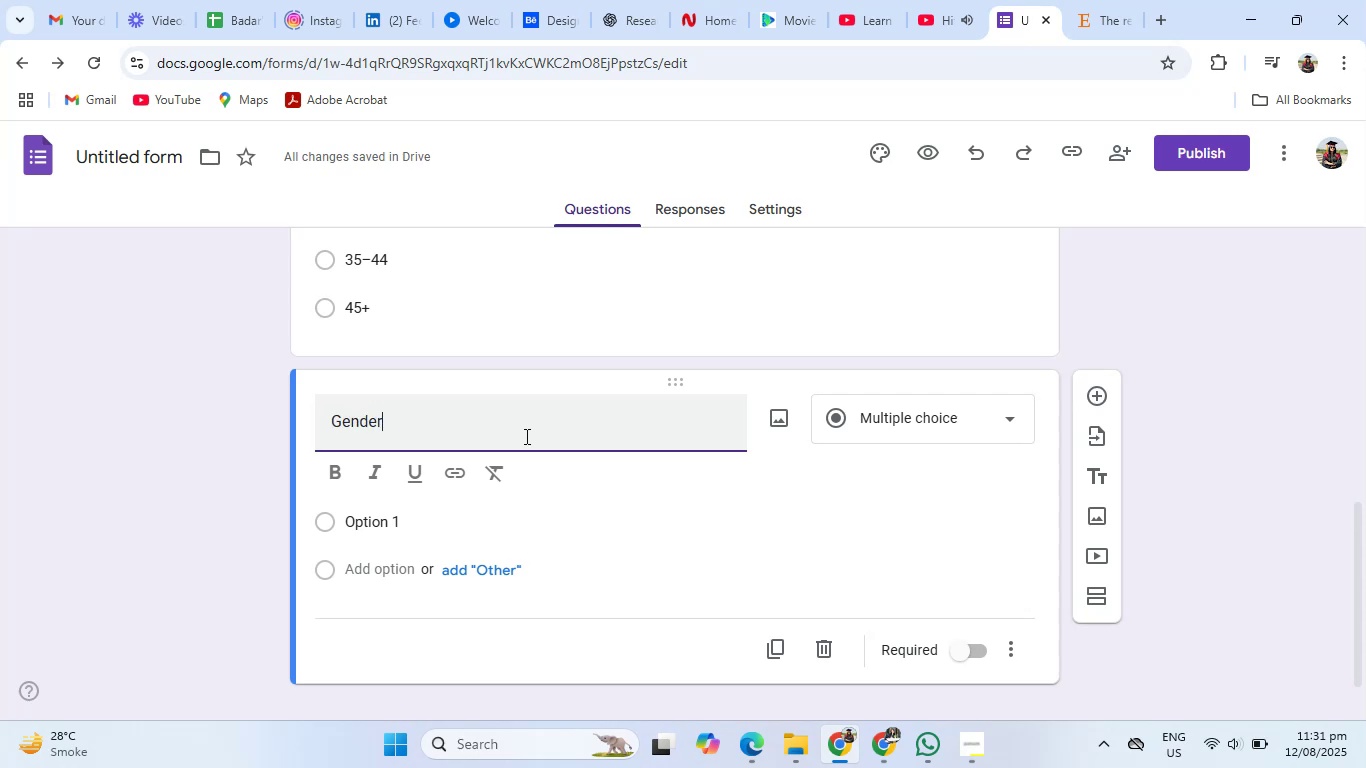 
left_click([947, 408])
 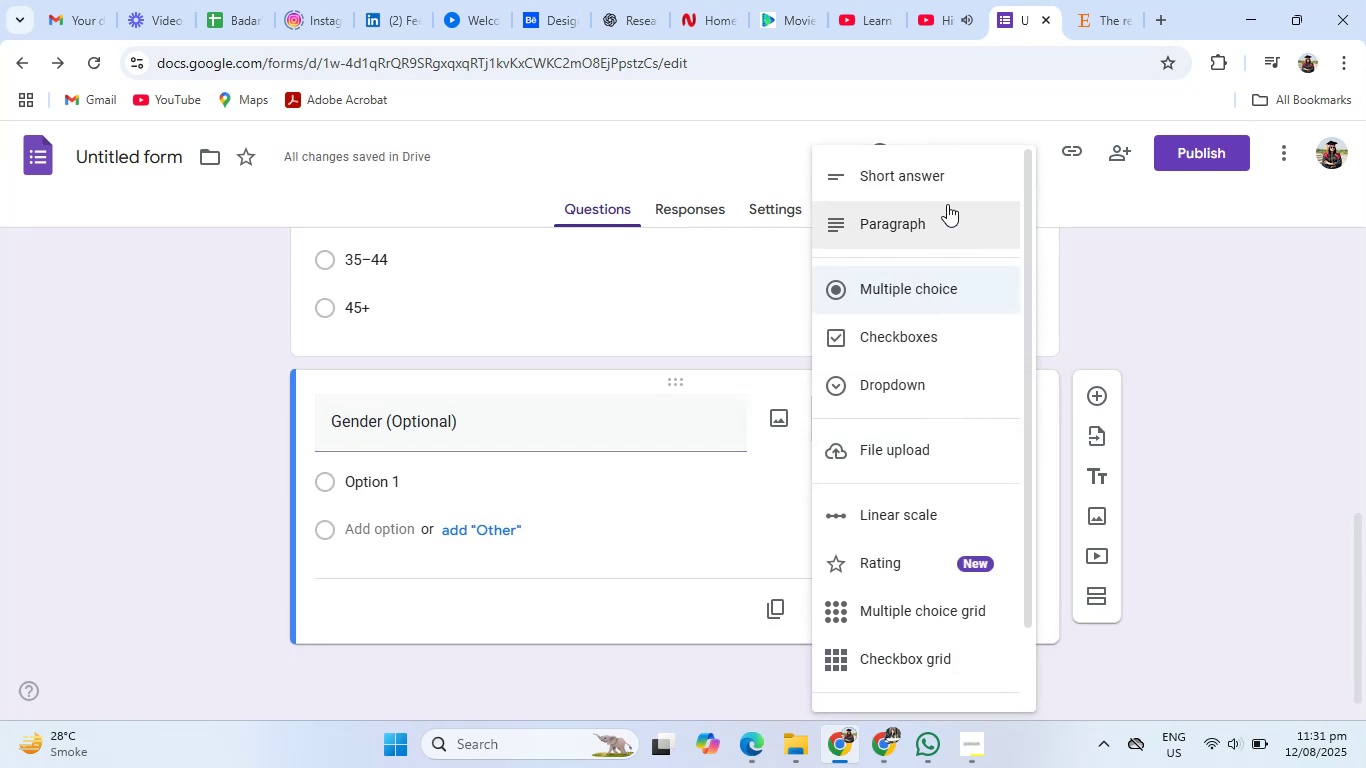 
left_click([948, 191])
 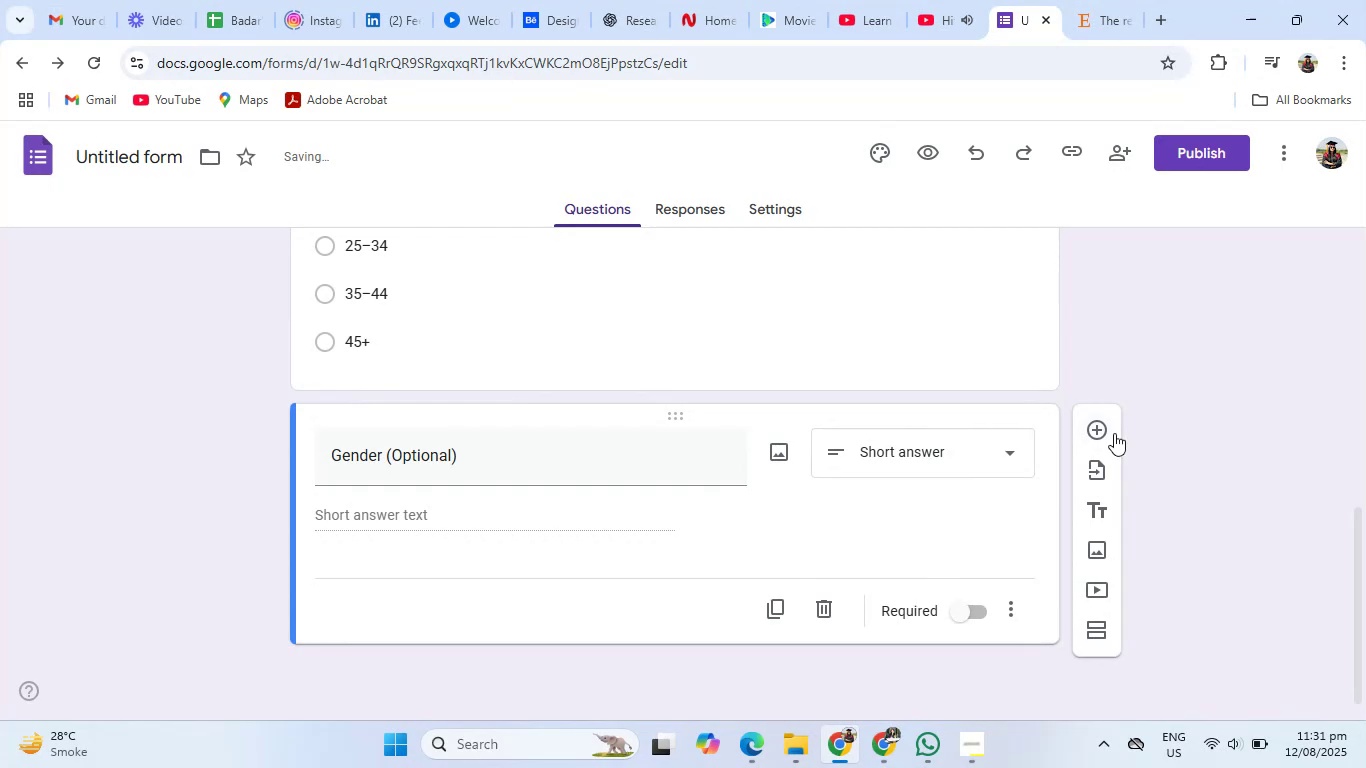 
left_click([1103, 433])
 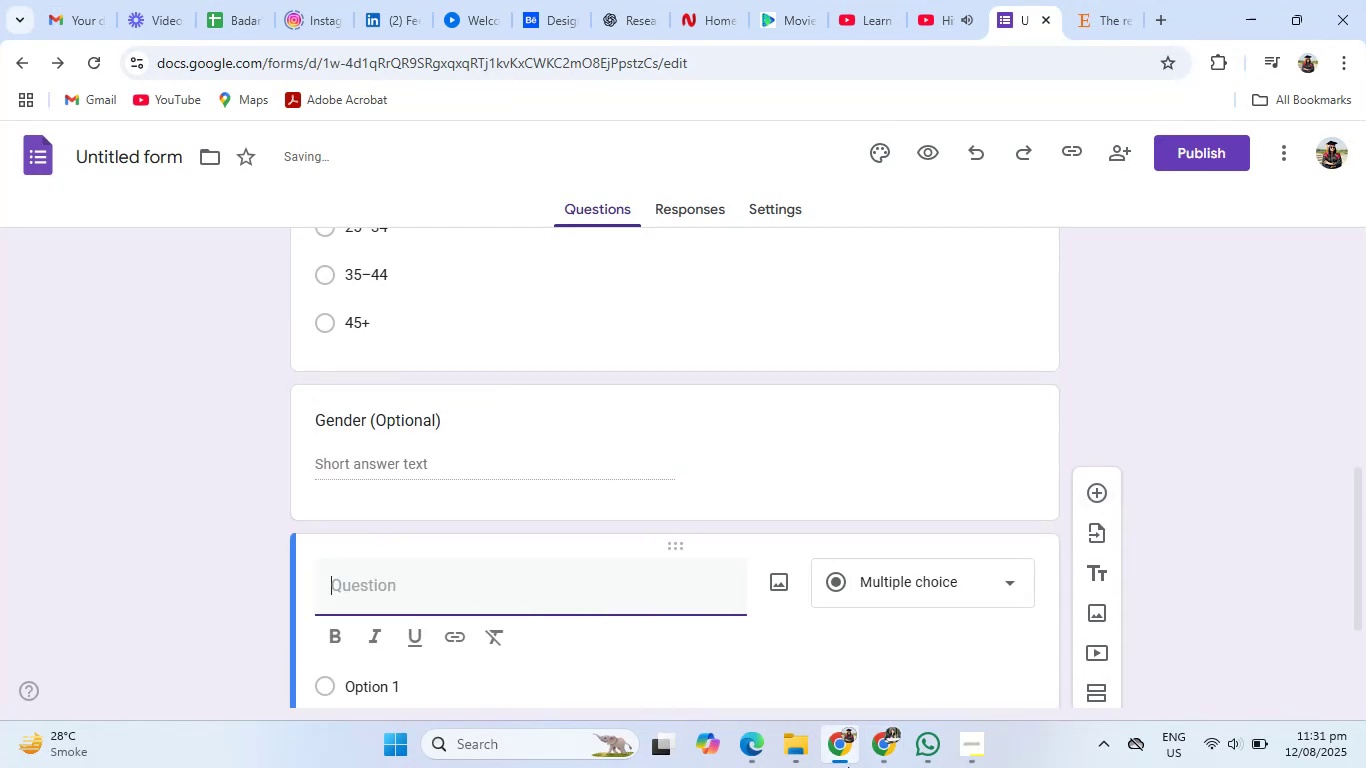 
left_click([860, 757])
 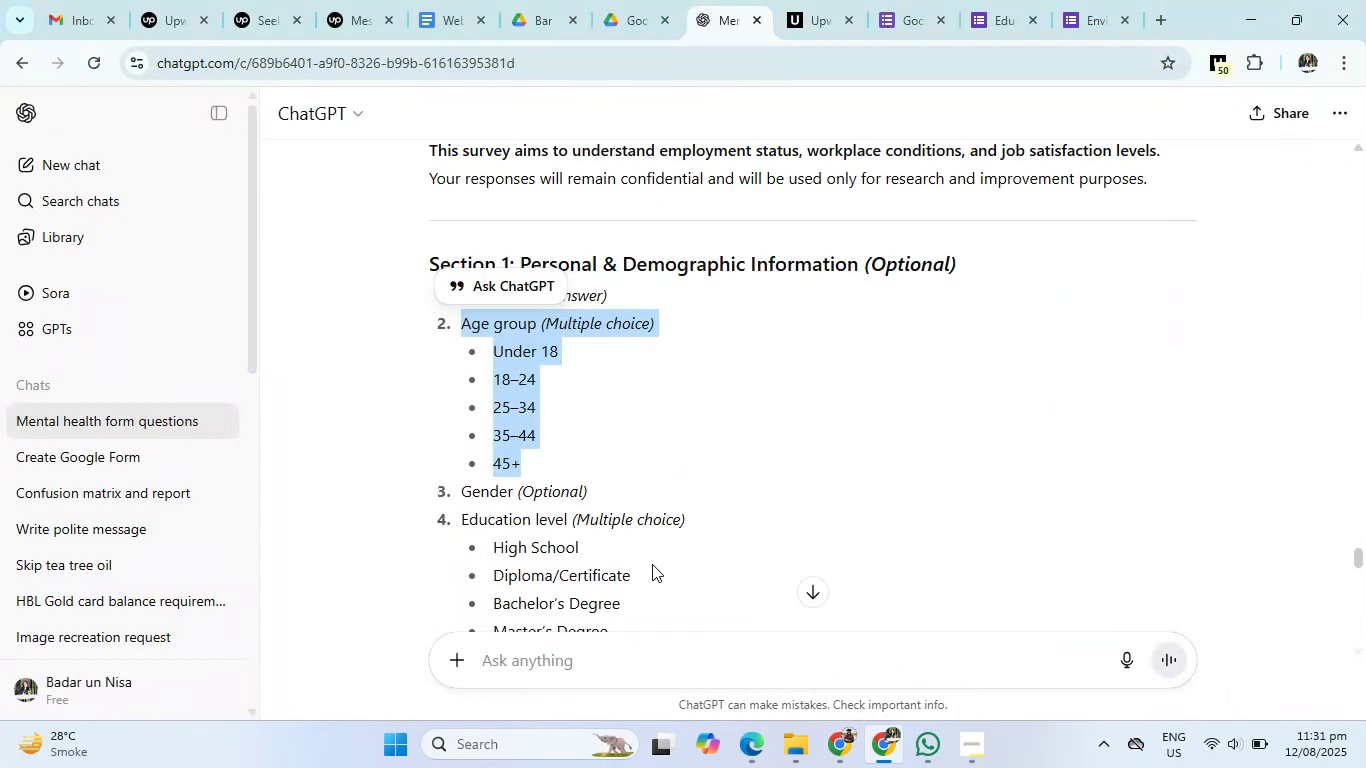 
scroll: coordinate [652, 564], scroll_direction: down, amount: 1.0
 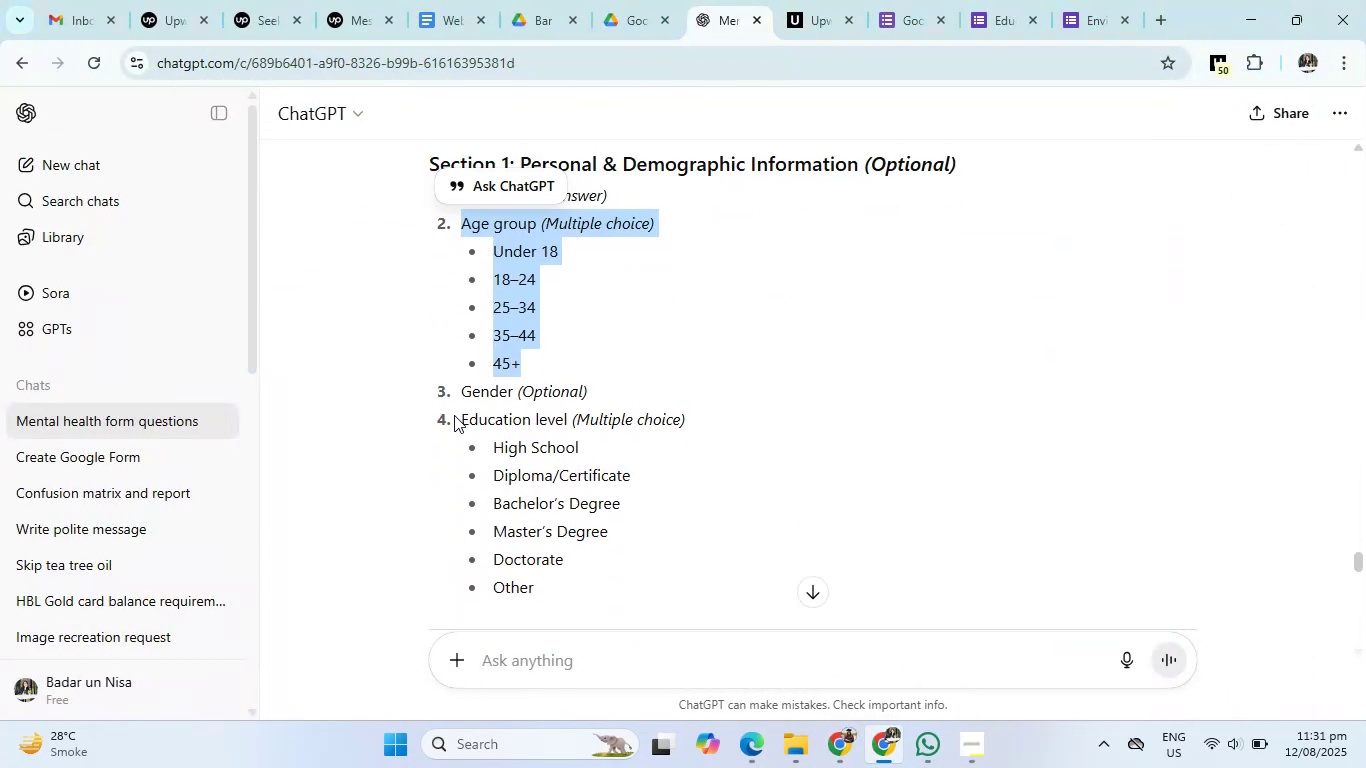 
left_click_drag(start_coordinate=[459, 419], to_coordinate=[561, 589])
 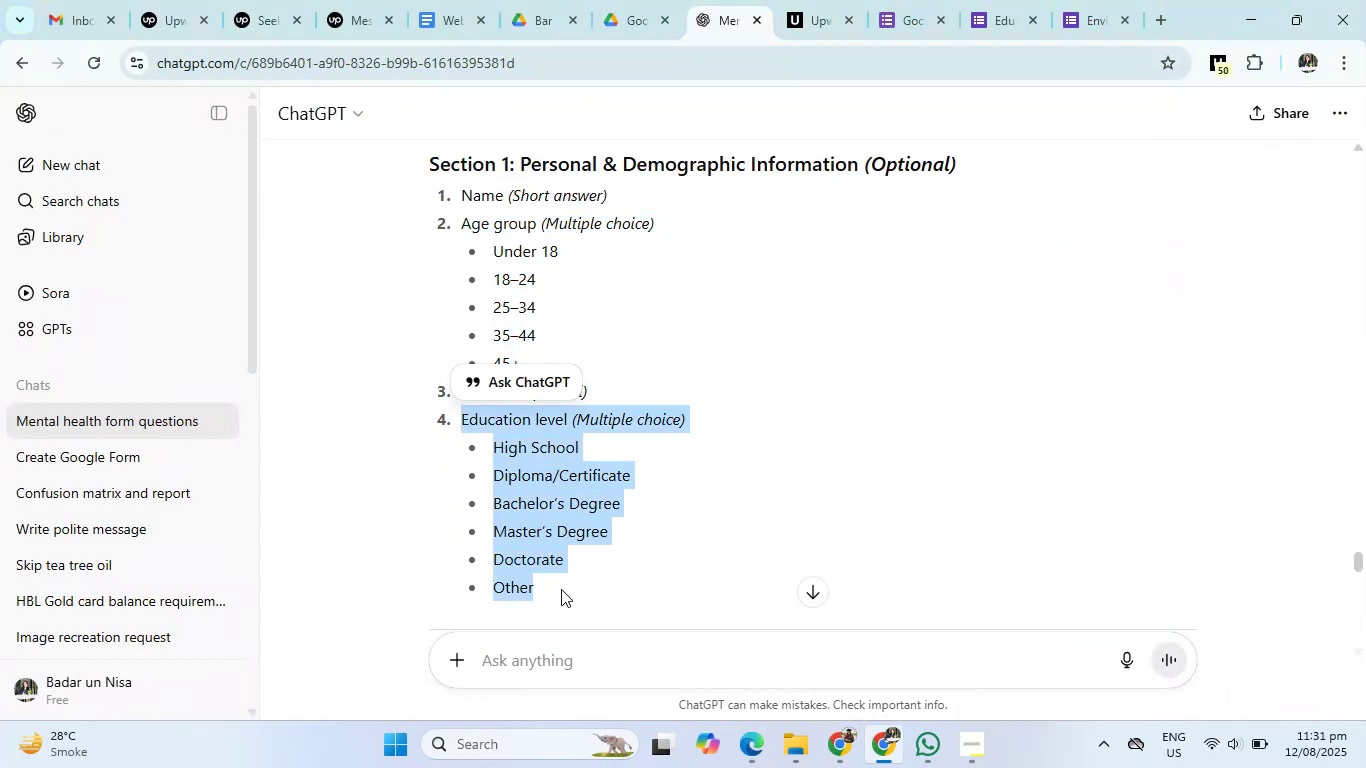 
key(Control+C)
 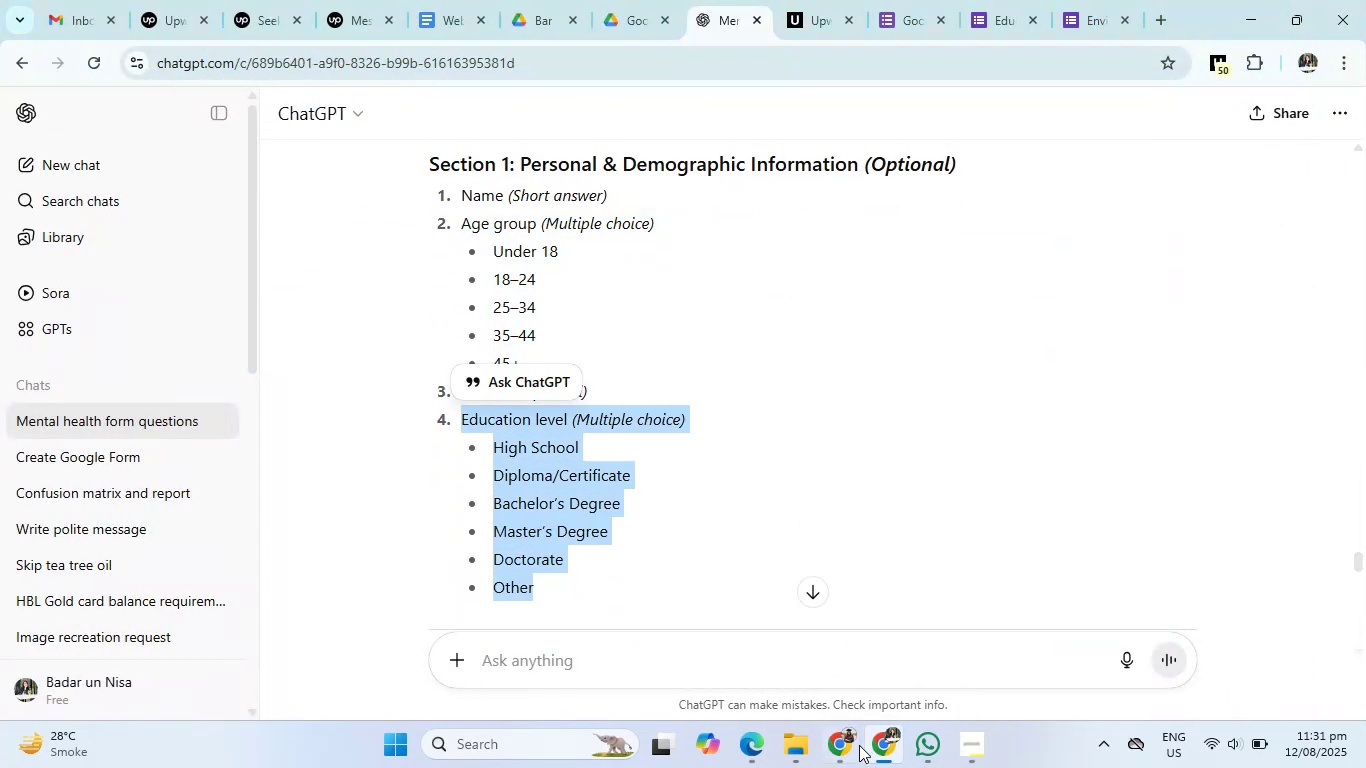 
left_click([838, 755])
 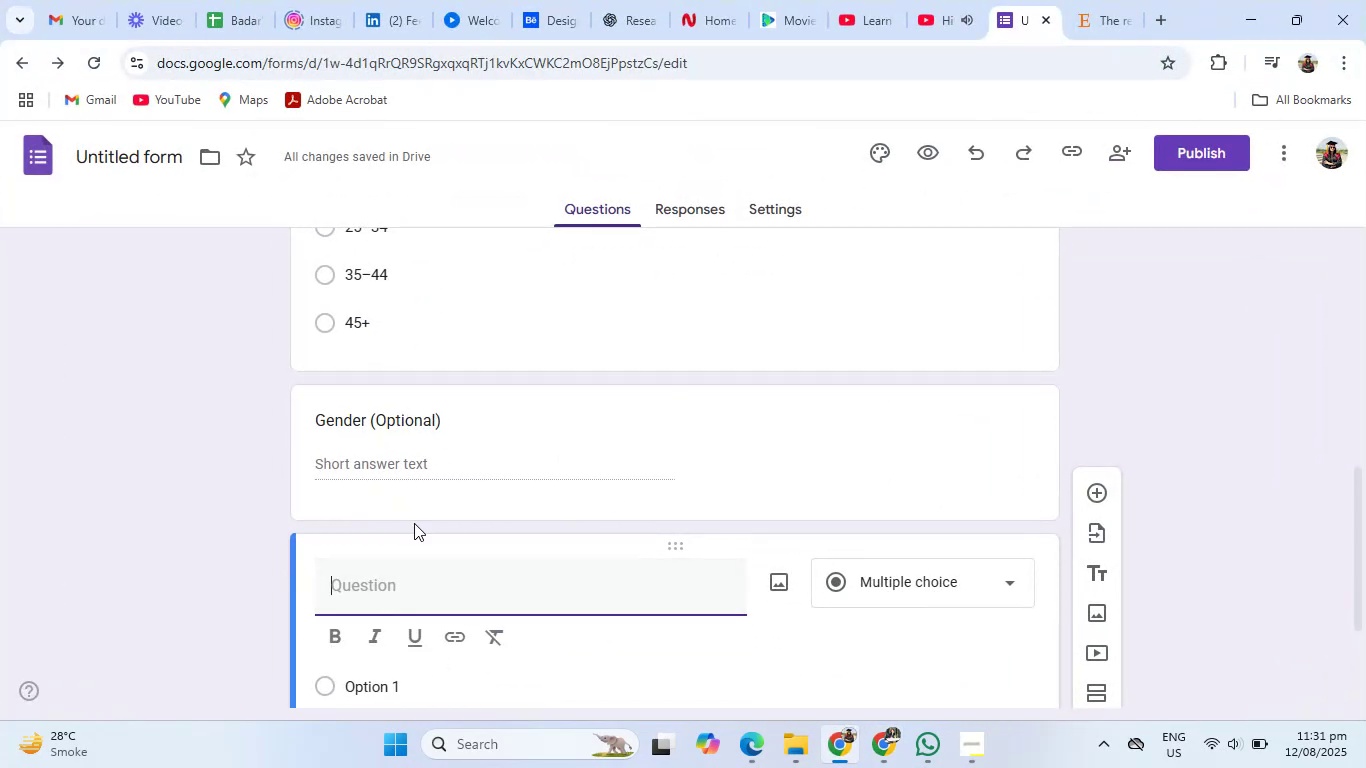 
left_click([395, 596])
 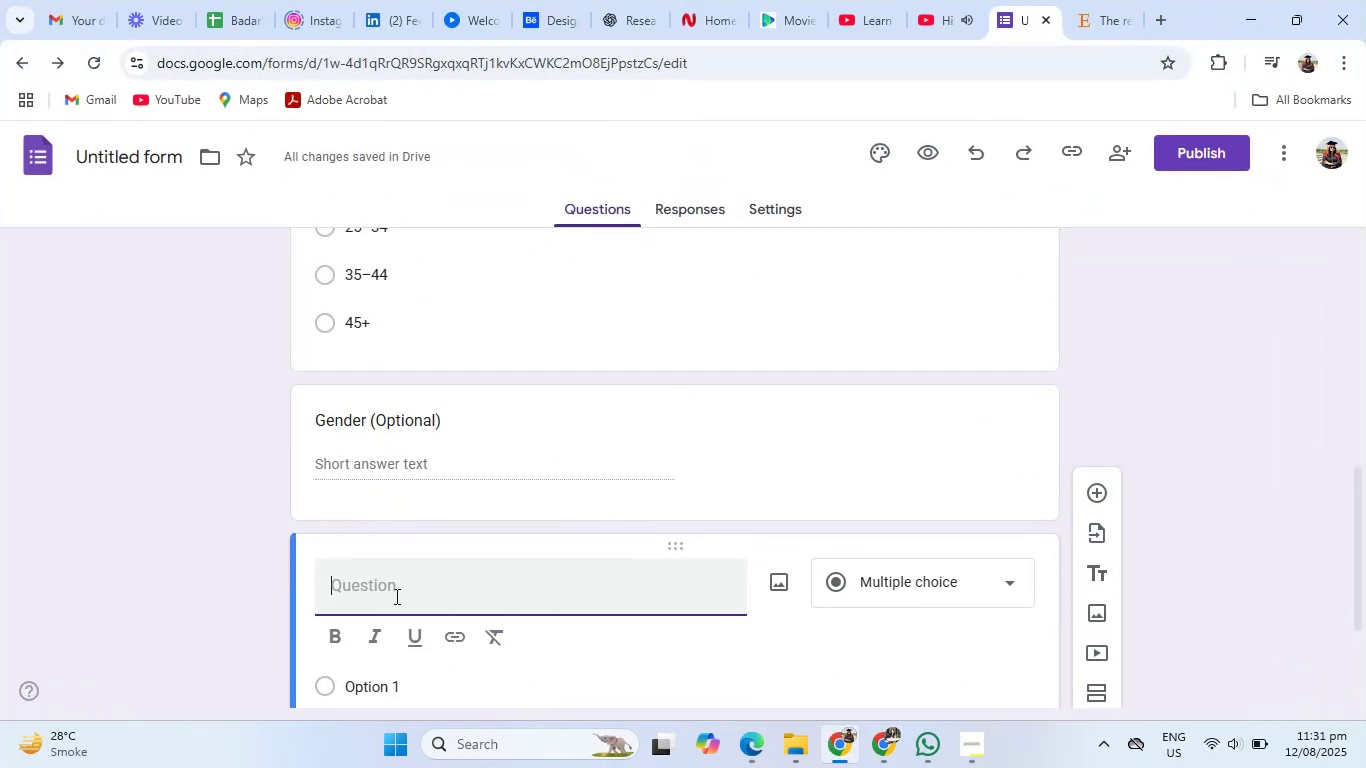 
key(Control+V)
 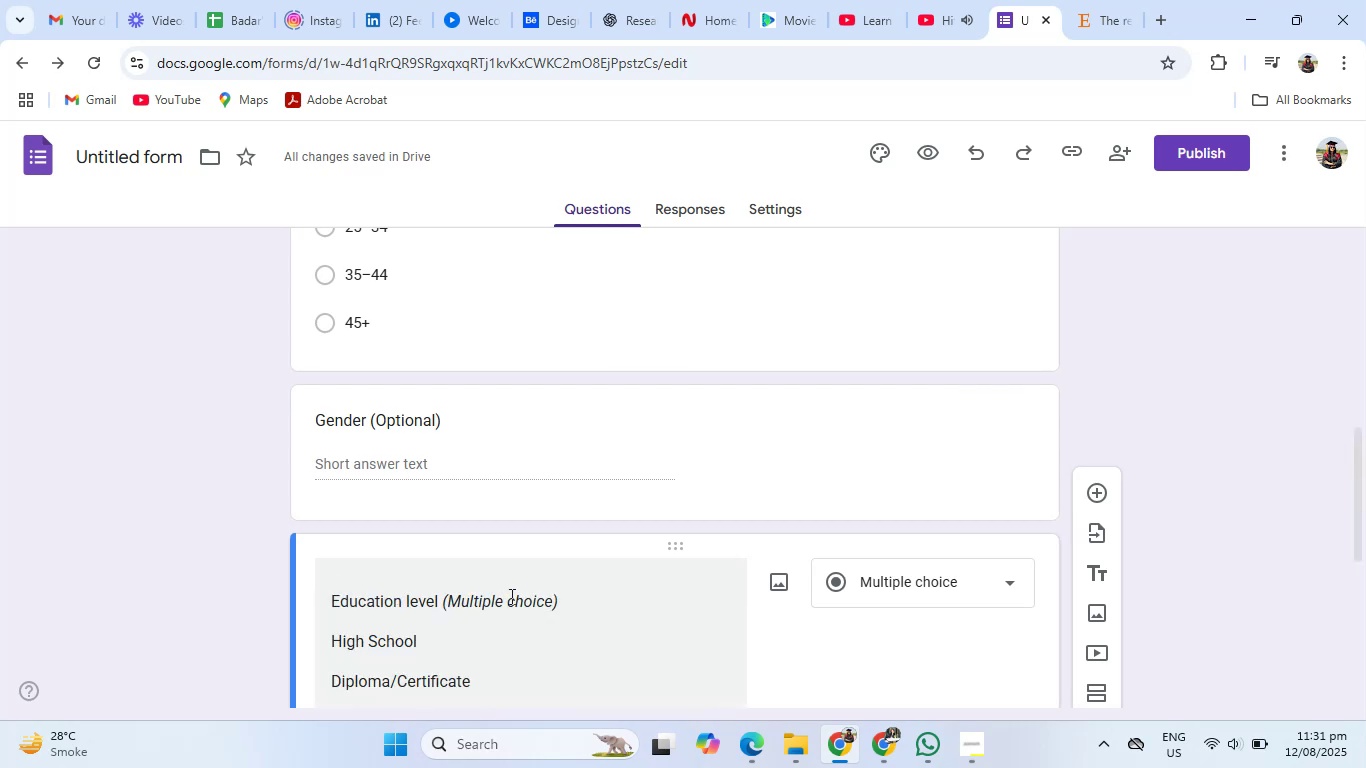 
scroll: coordinate [559, 601], scroll_direction: down, amount: 1.0
 